 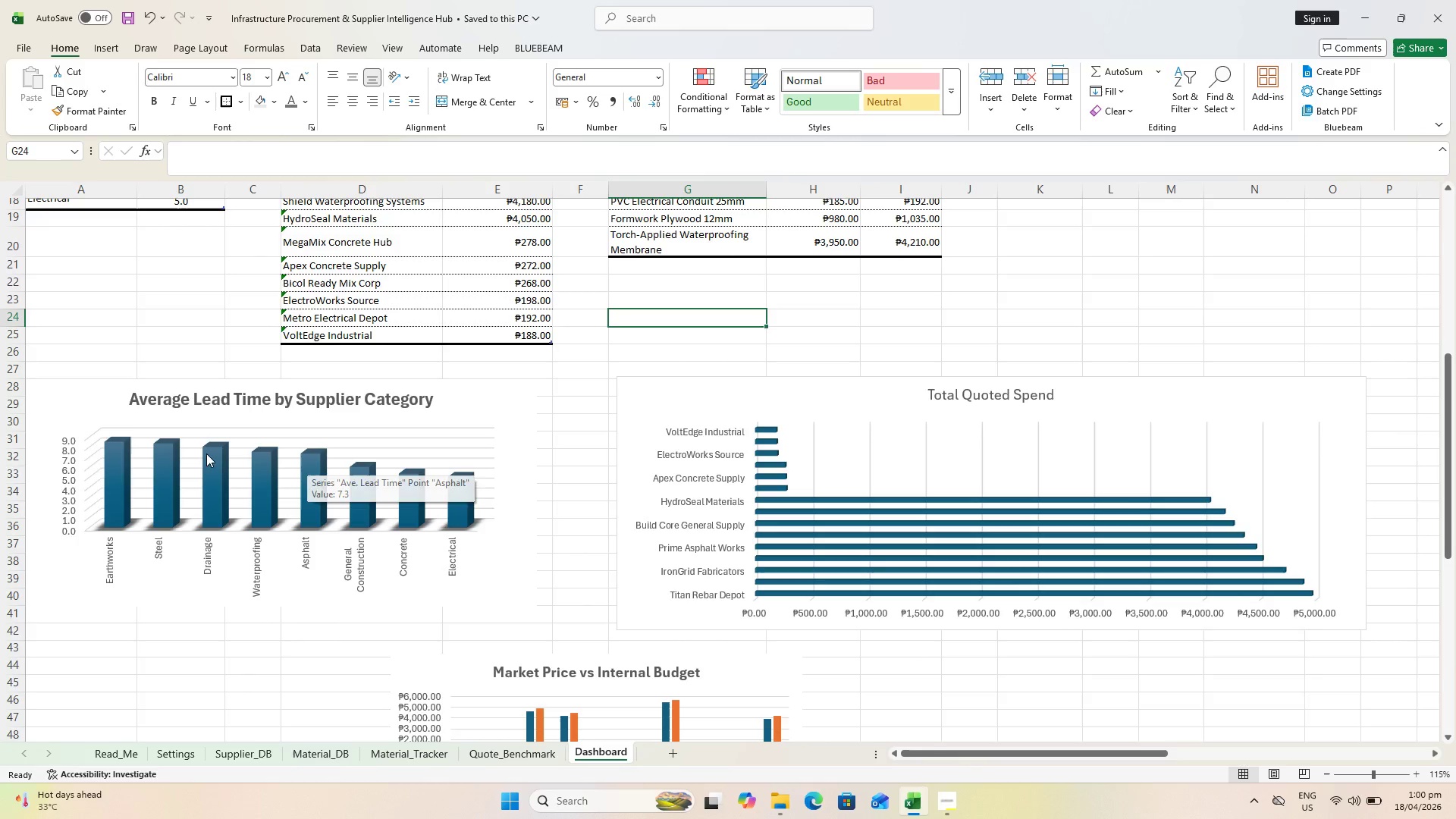 
hold_key(key=ControlLeft, duration=0.94)
scroll: coordinate [175, 461], scroll_direction: up, amount: 2.0
 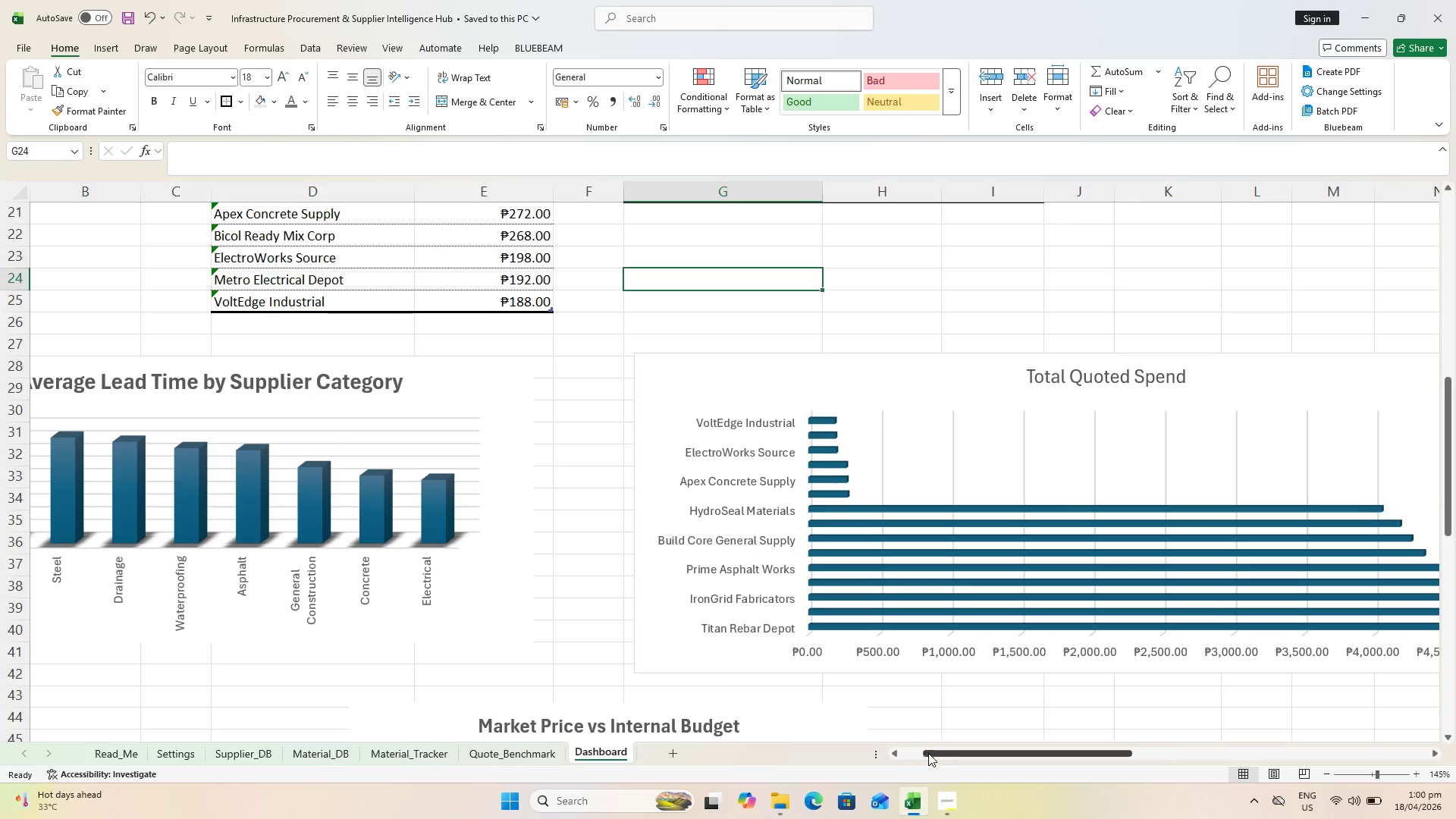 
left_click_drag(start_coordinate=[944, 755], to_coordinate=[834, 755])
 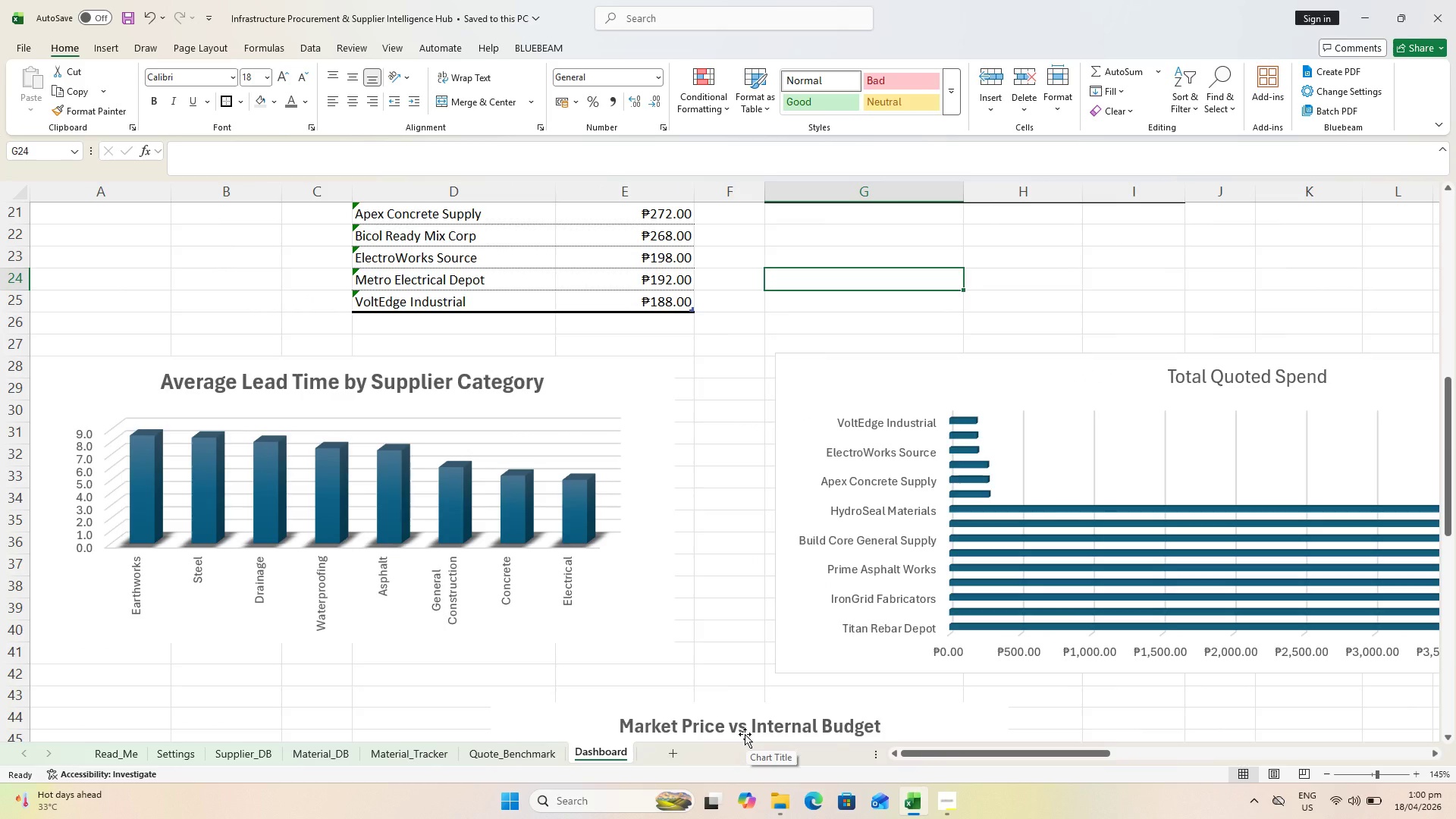 
left_click([359, 572])
 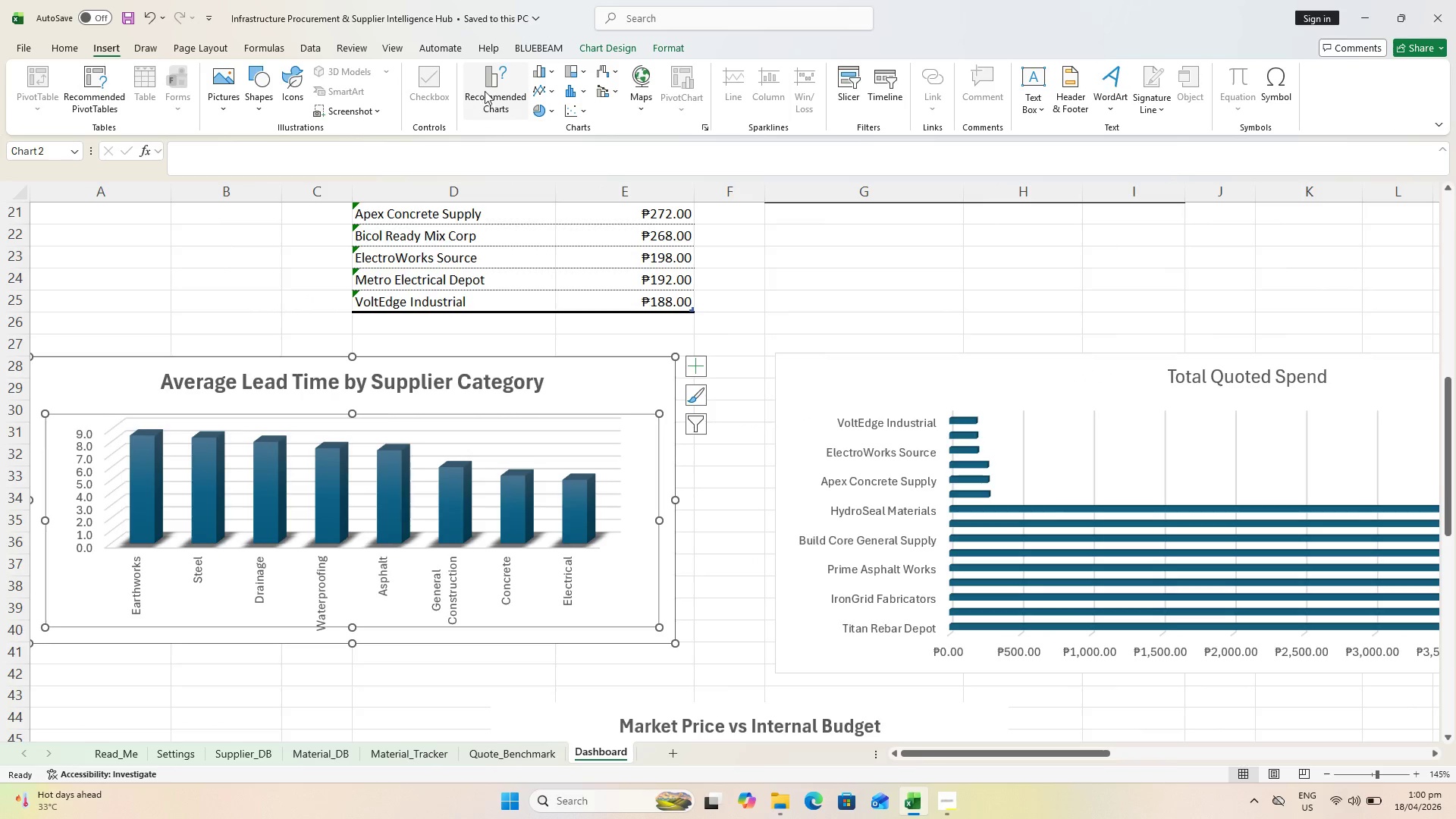 
left_click([554, 73])
 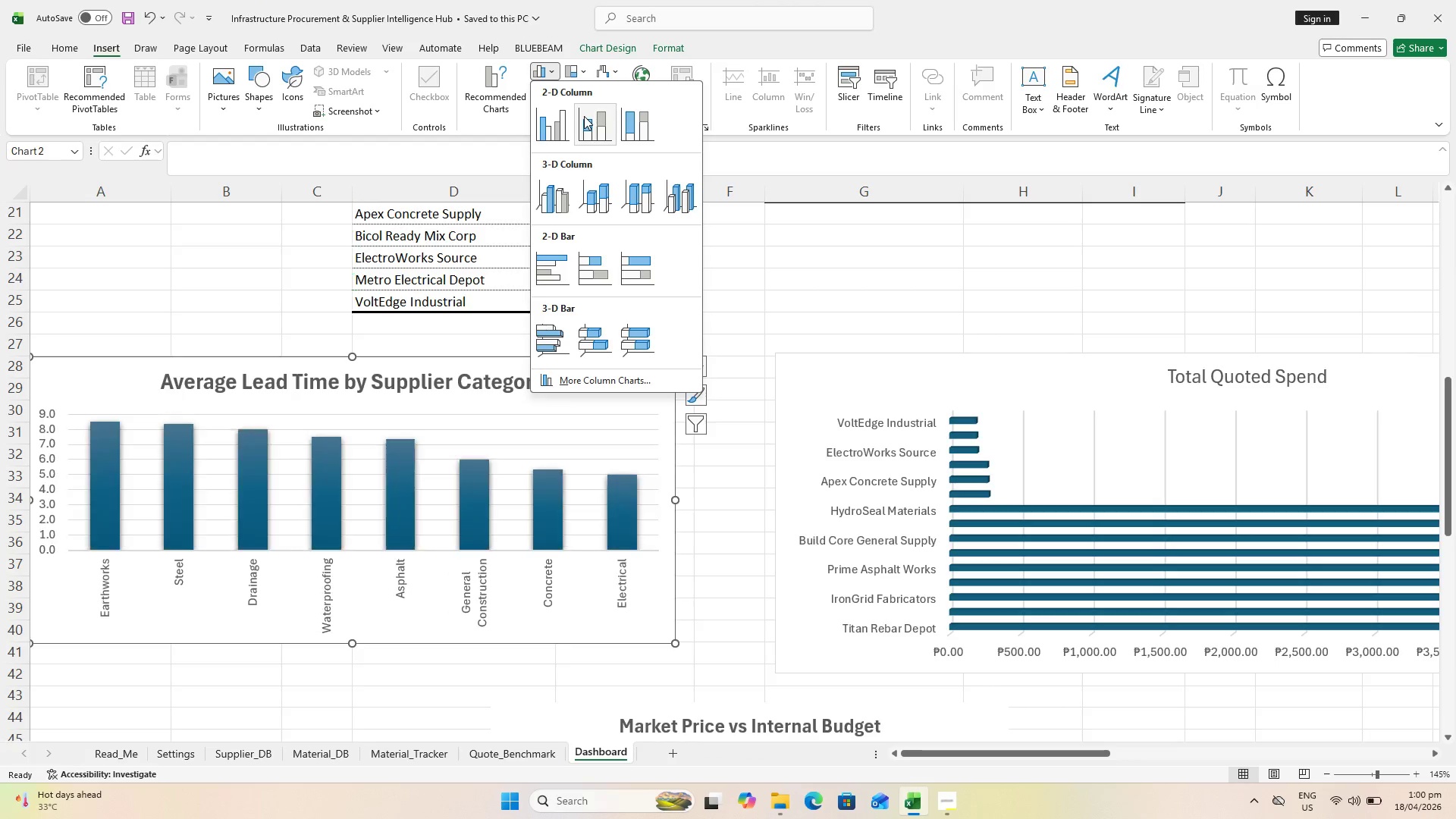 
left_click([584, 116])
 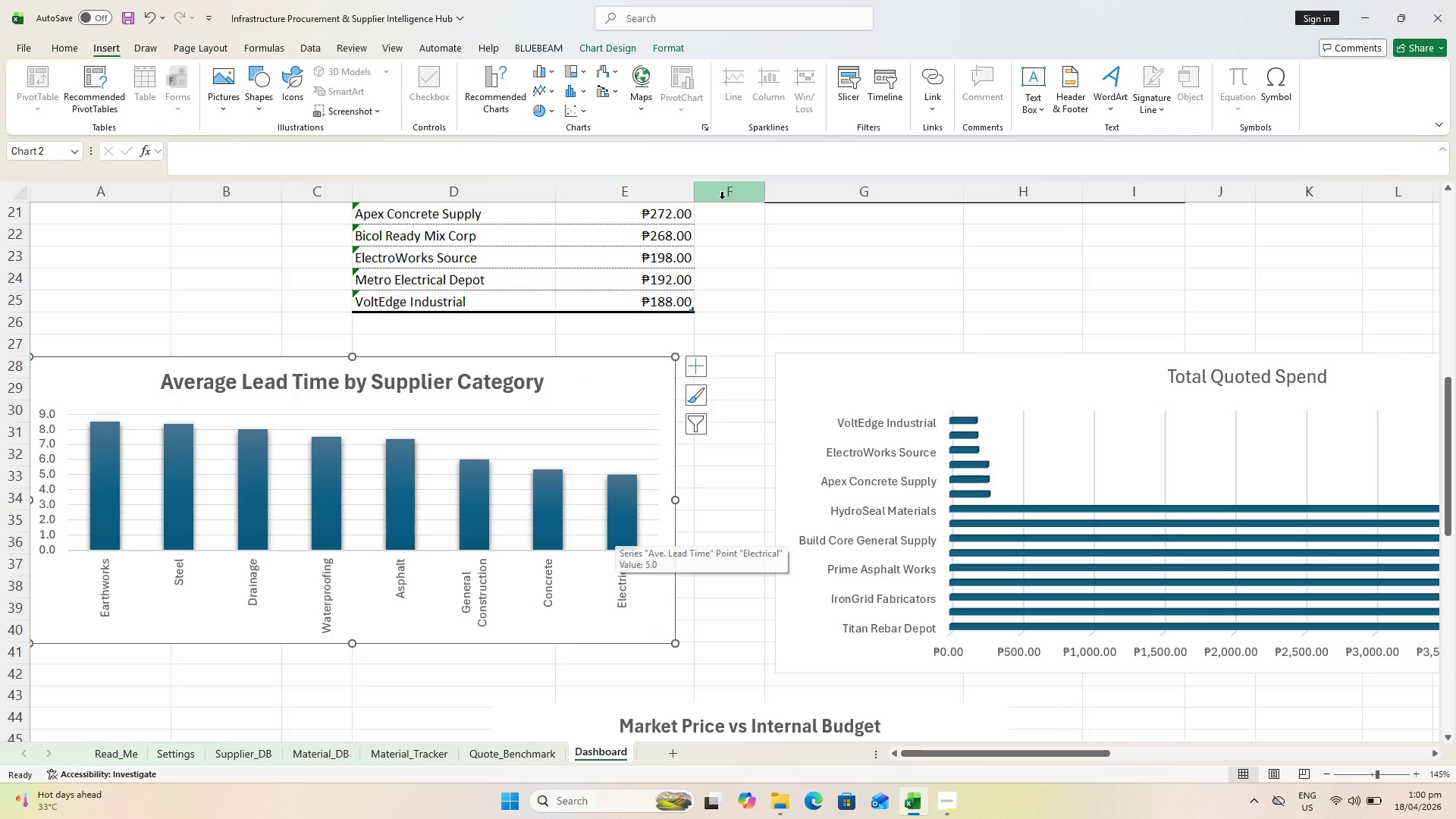 
wait(5.55)
 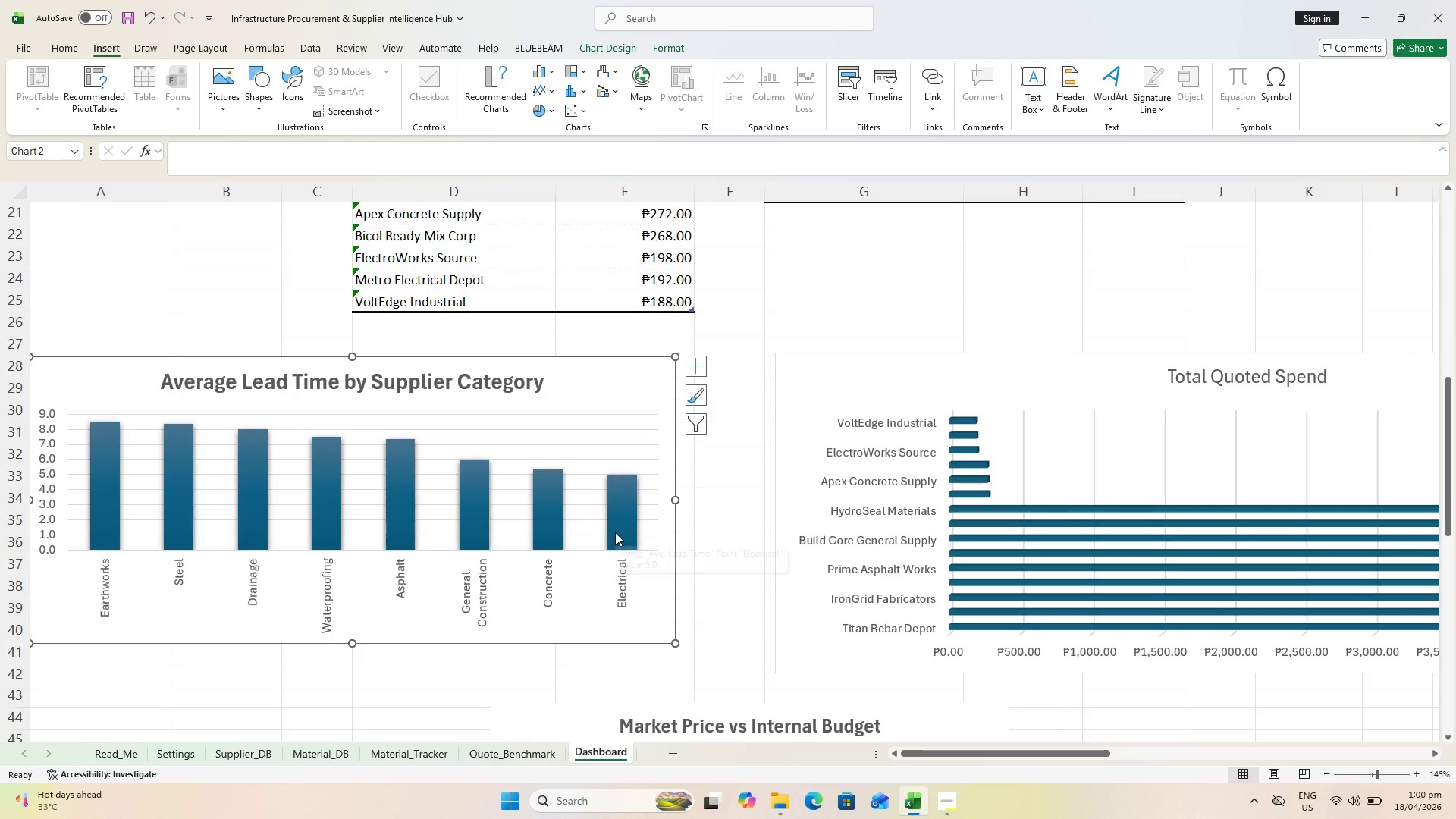 
left_click([629, 47])
 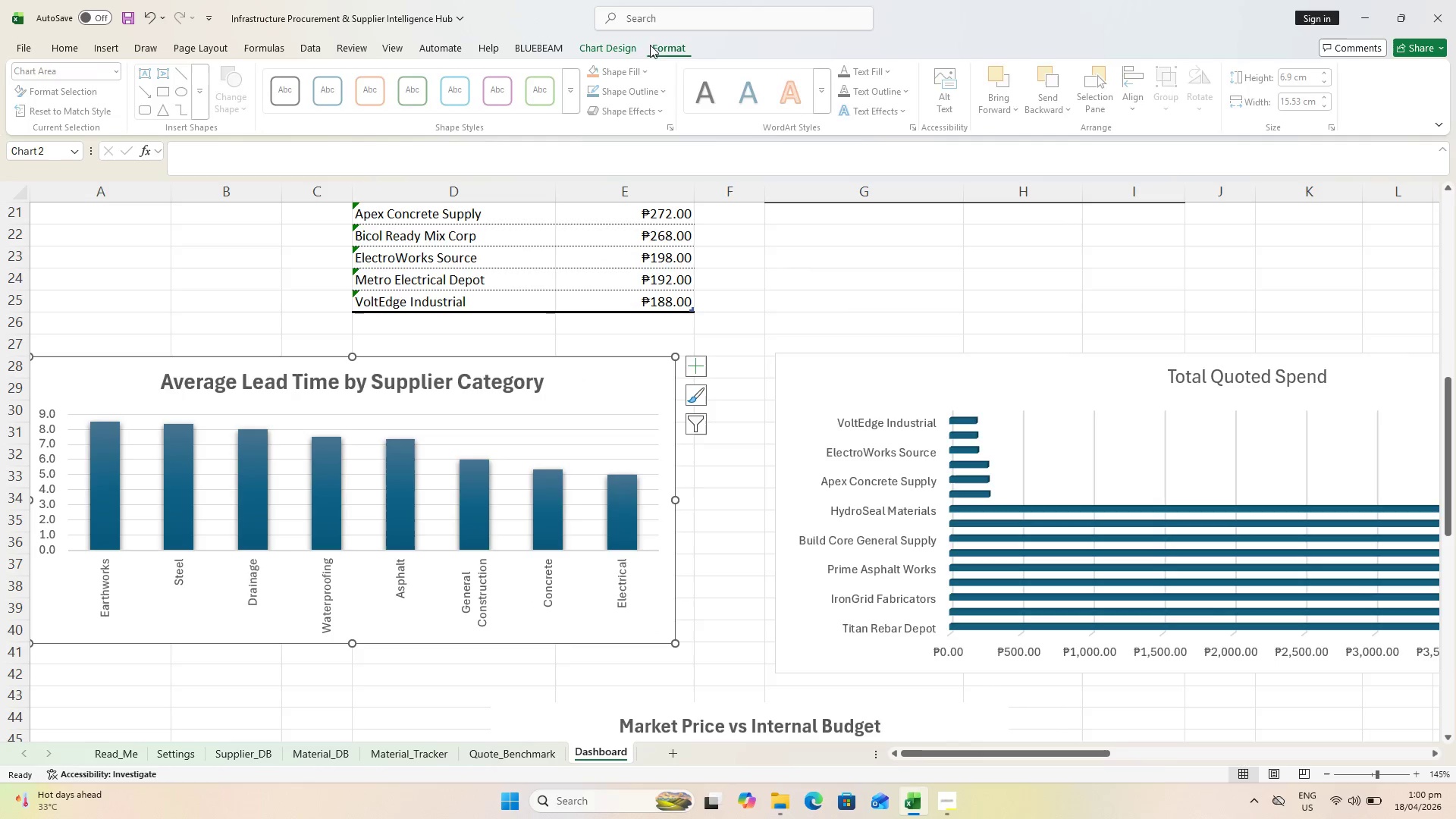 
left_click([629, 42])
 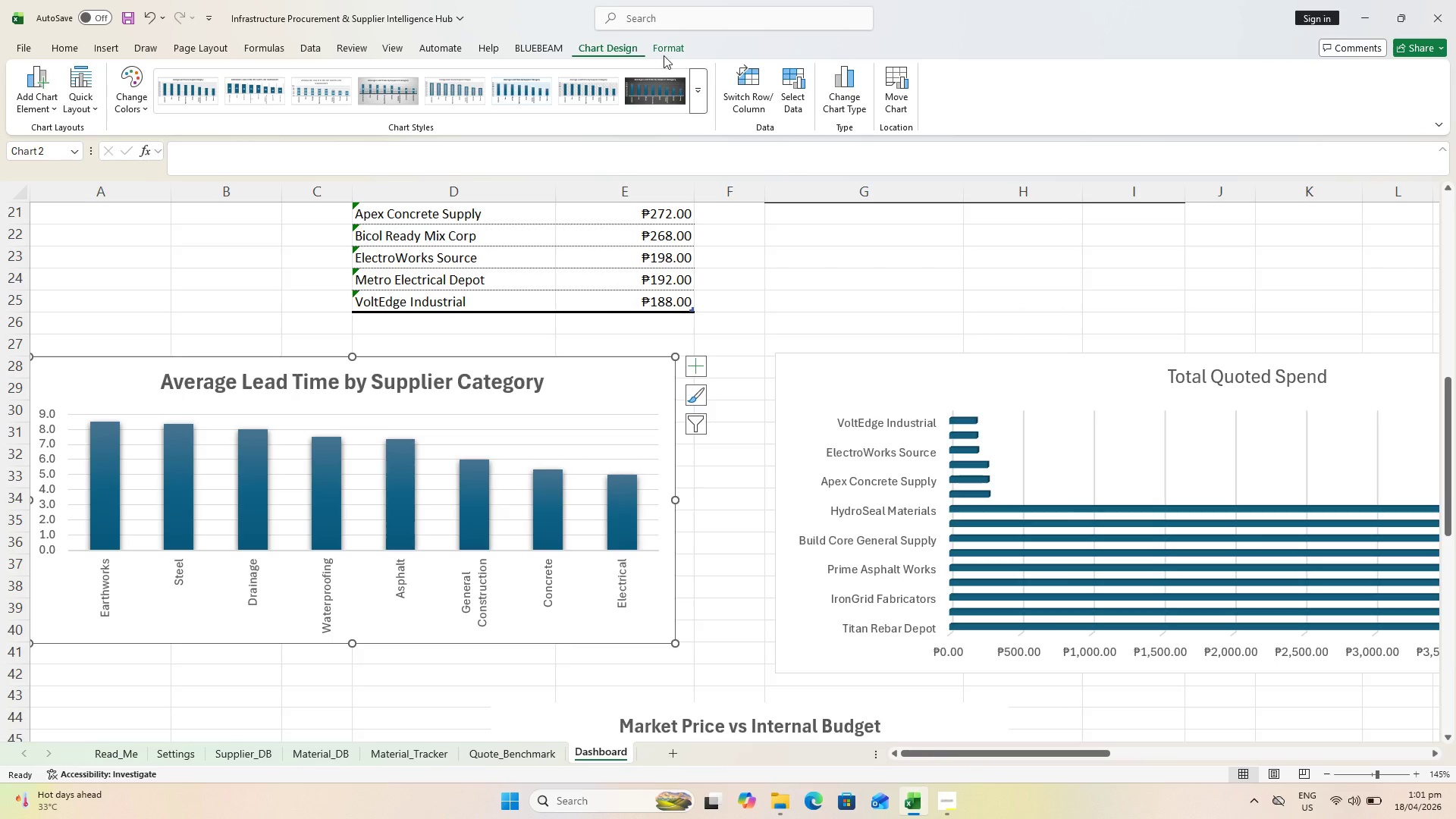 
left_click([698, 104])
 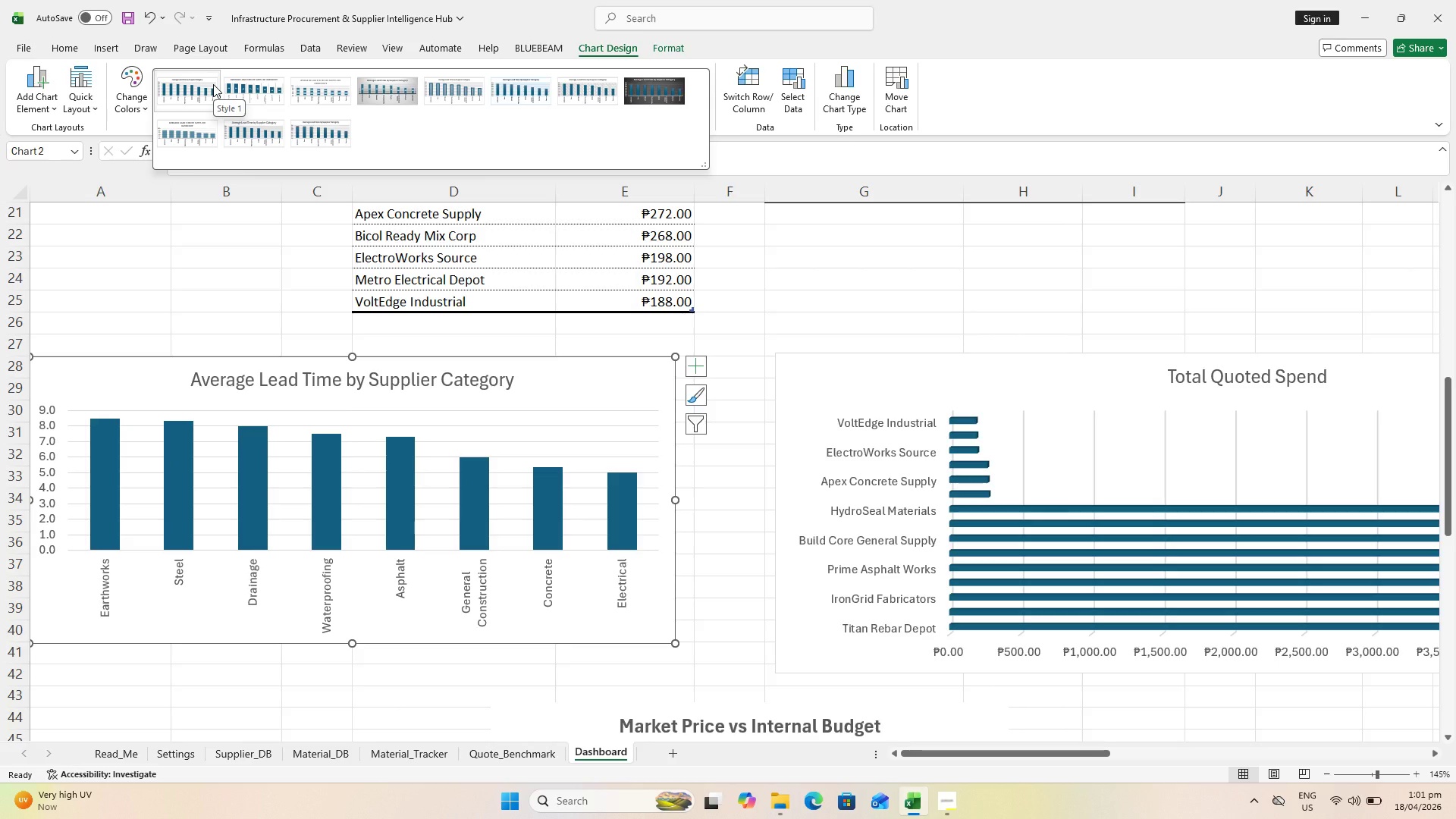 
wait(19.18)
 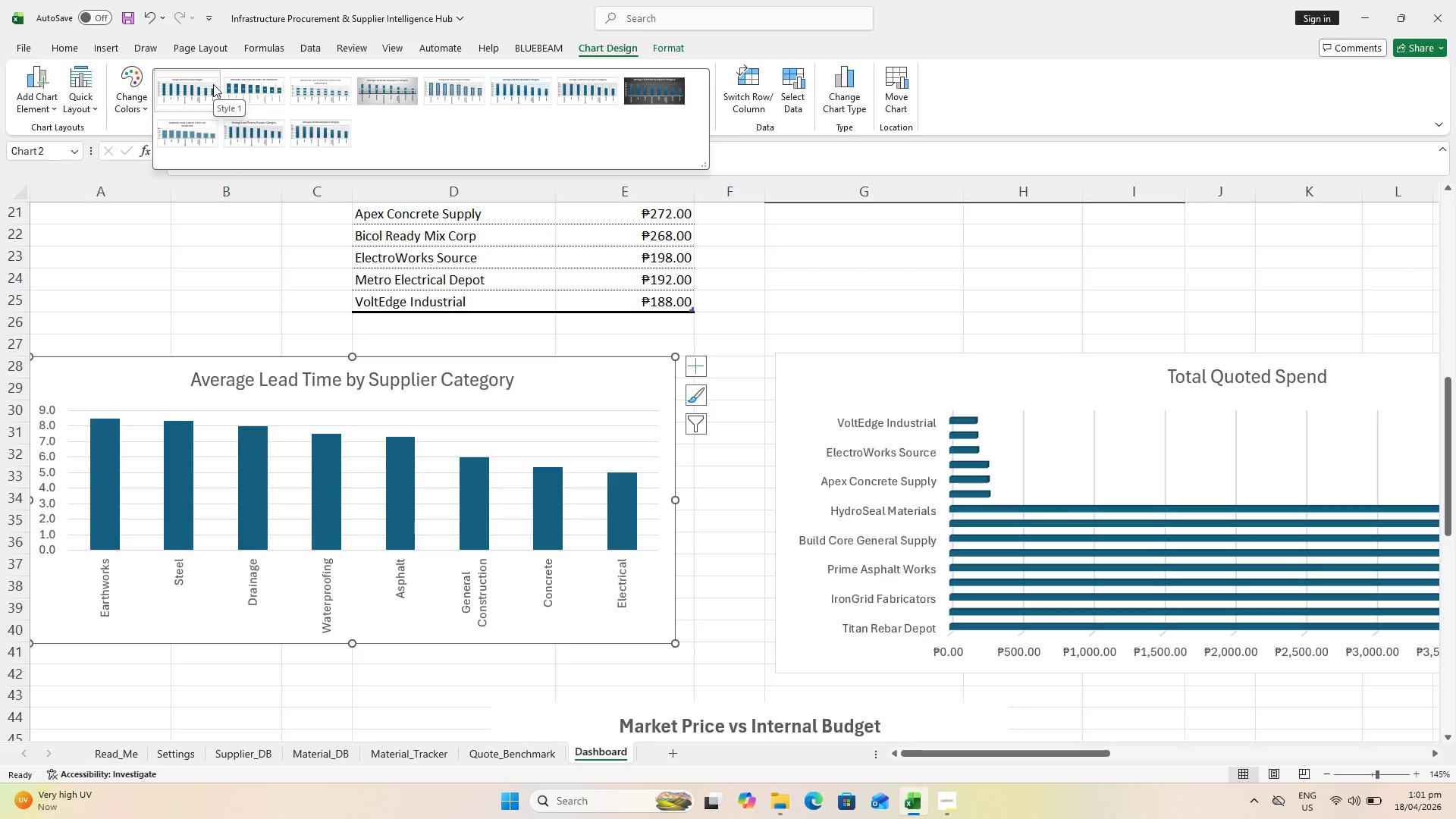 
mouse_move([491, 83])
 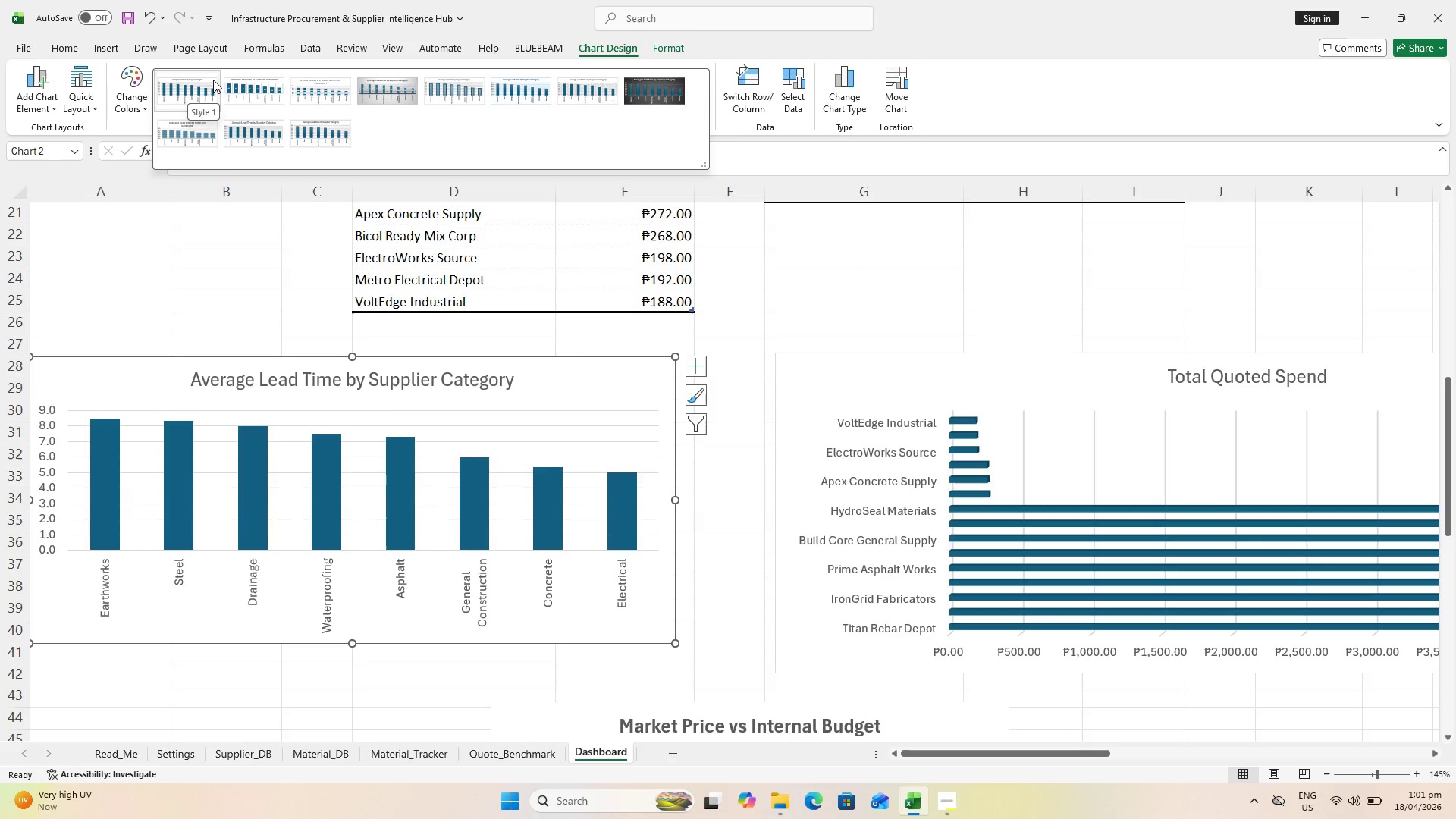 
mouse_move([479, 84])
 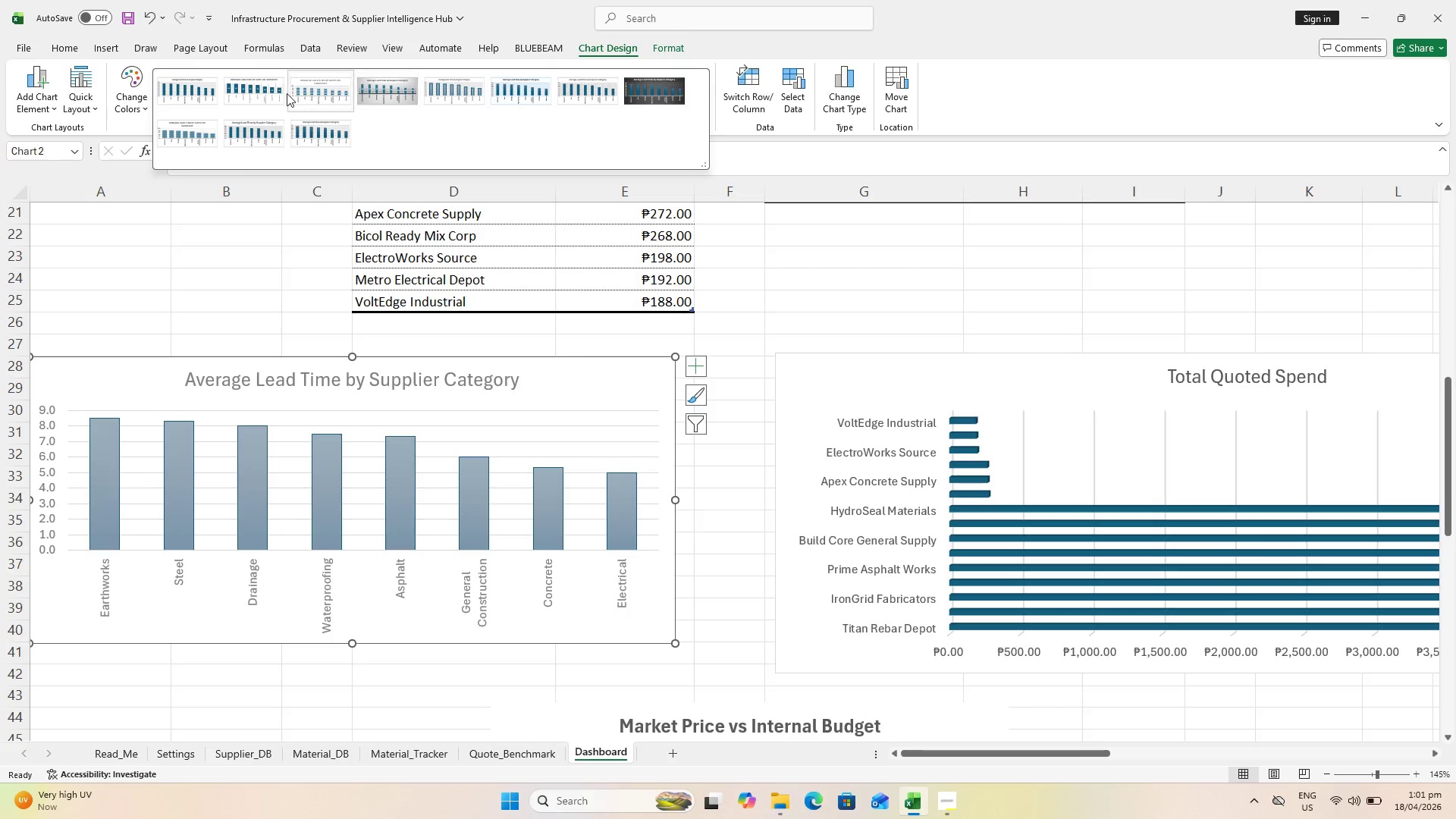 
mouse_move([241, 87])
 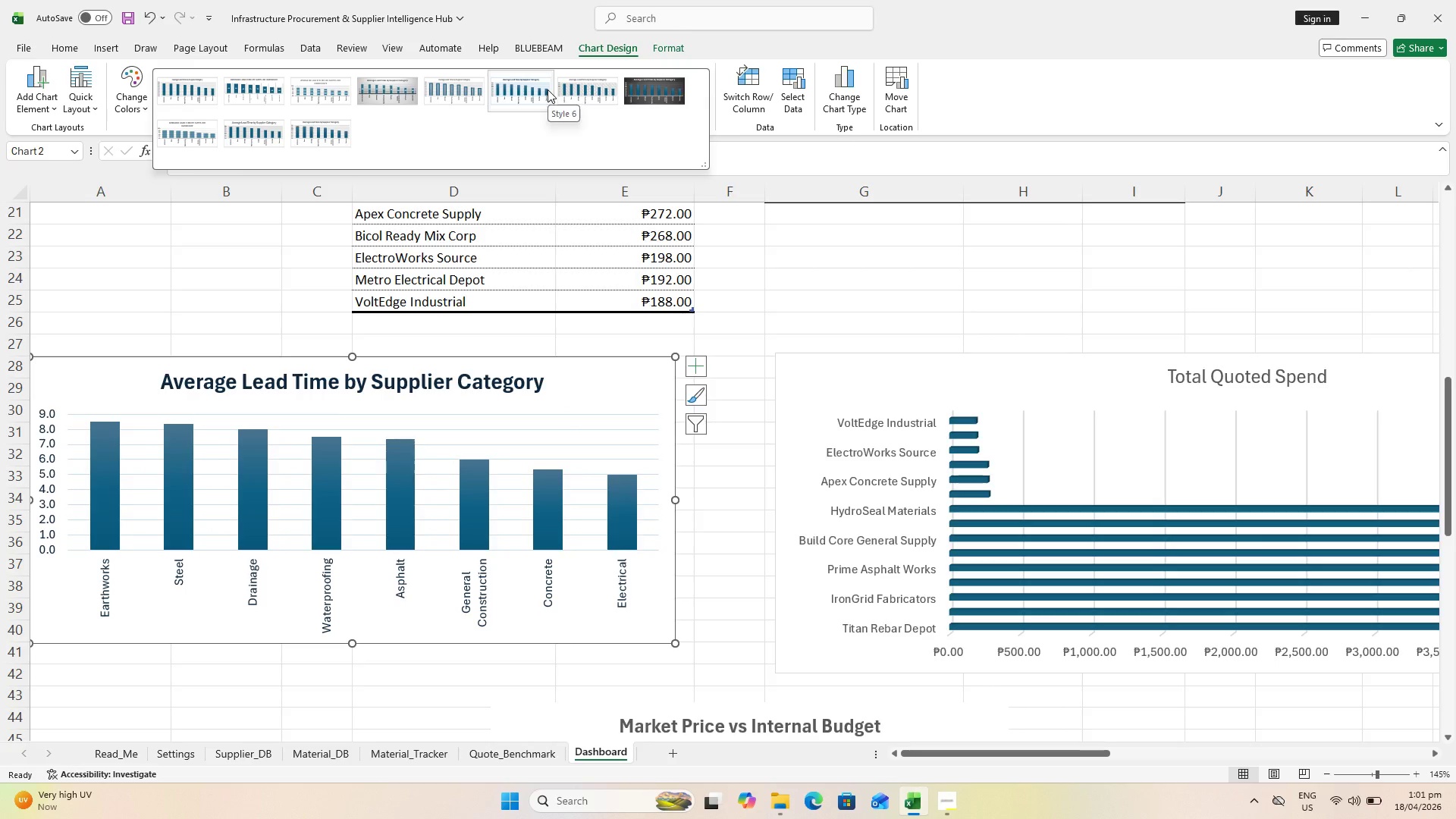 
left_click([548, 89])
 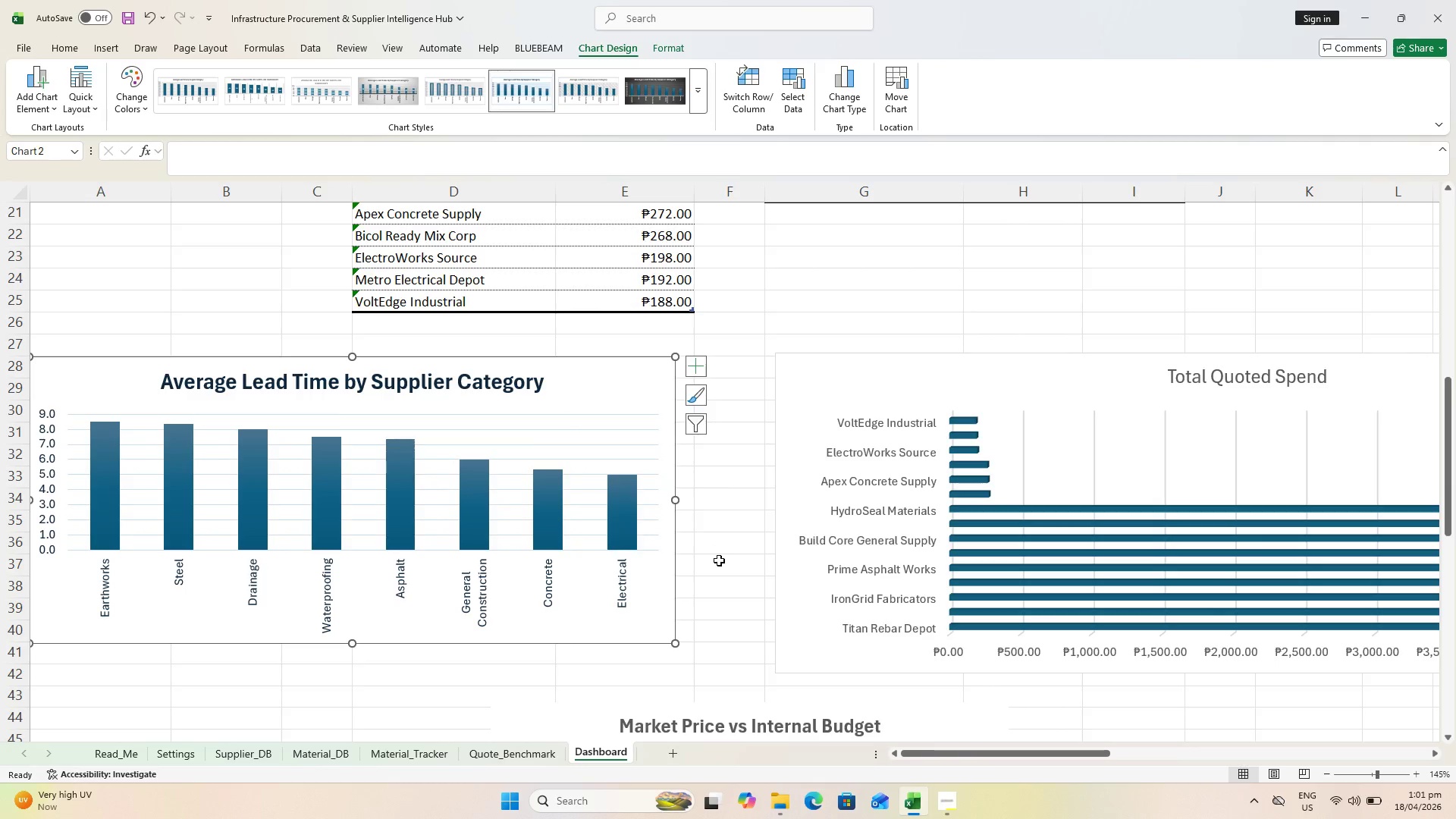 
left_click([715, 566])
 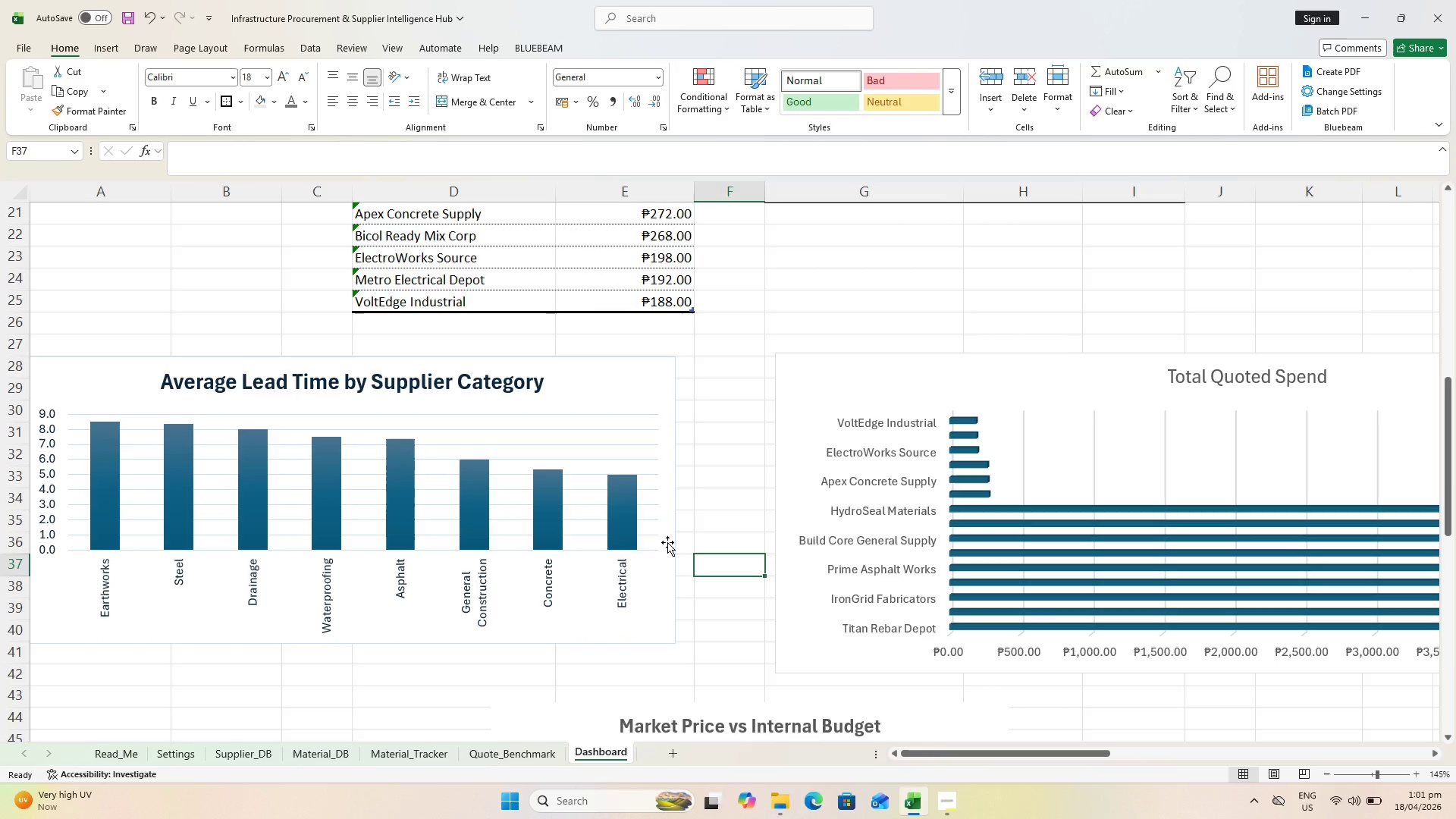 
left_click([540, 516])
 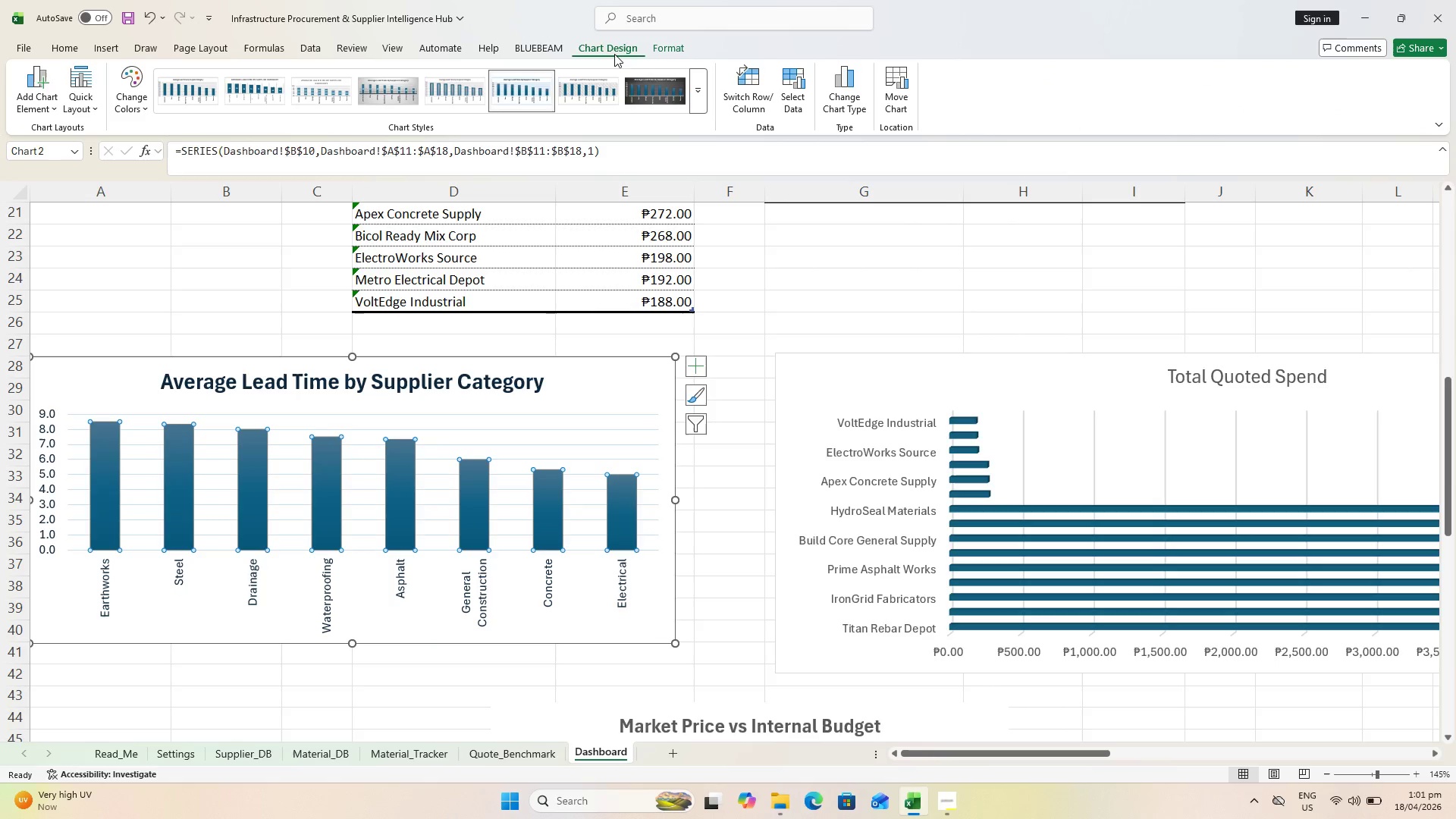 
mouse_move([219, 78])
 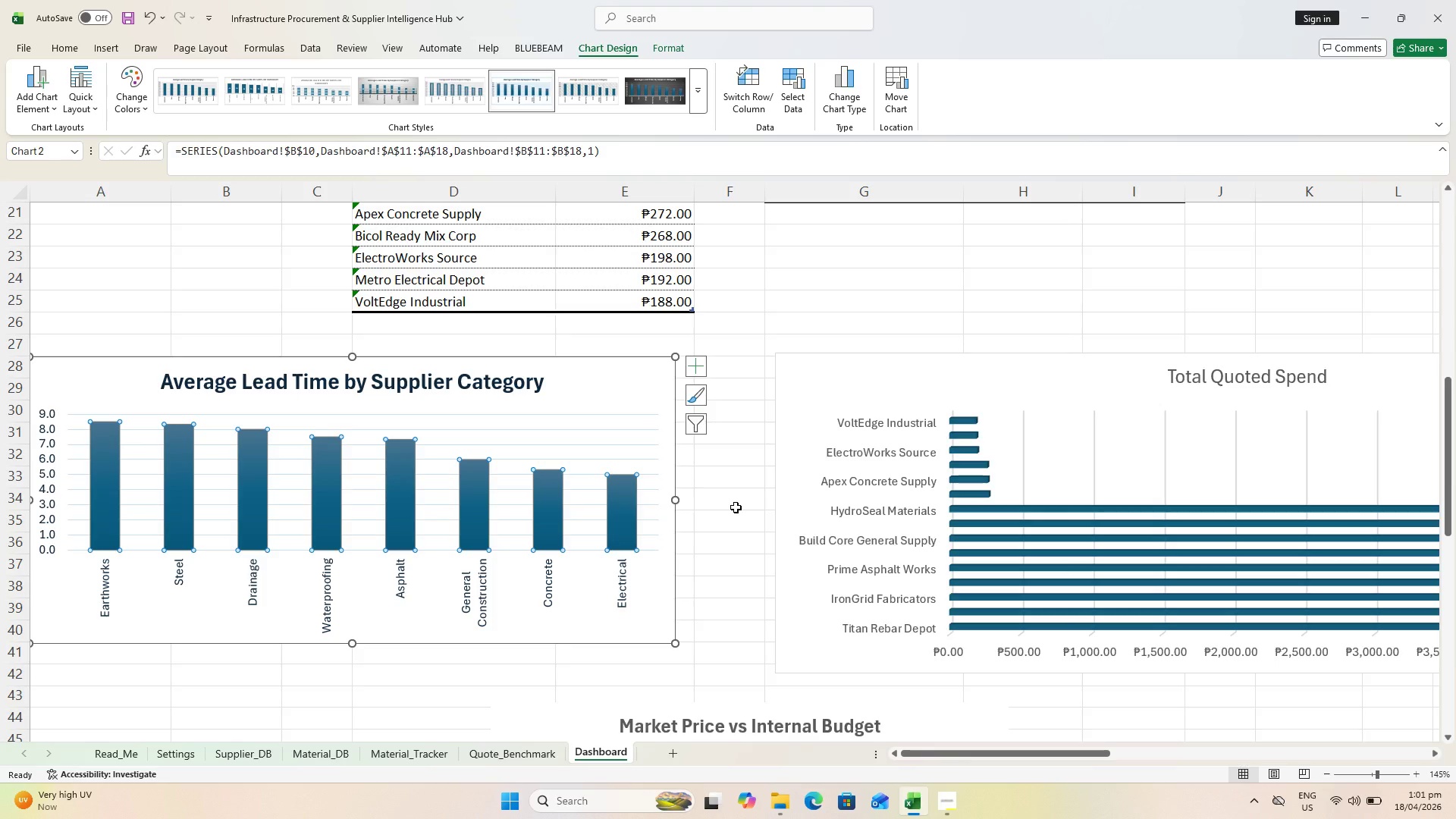 
wait(6.7)
 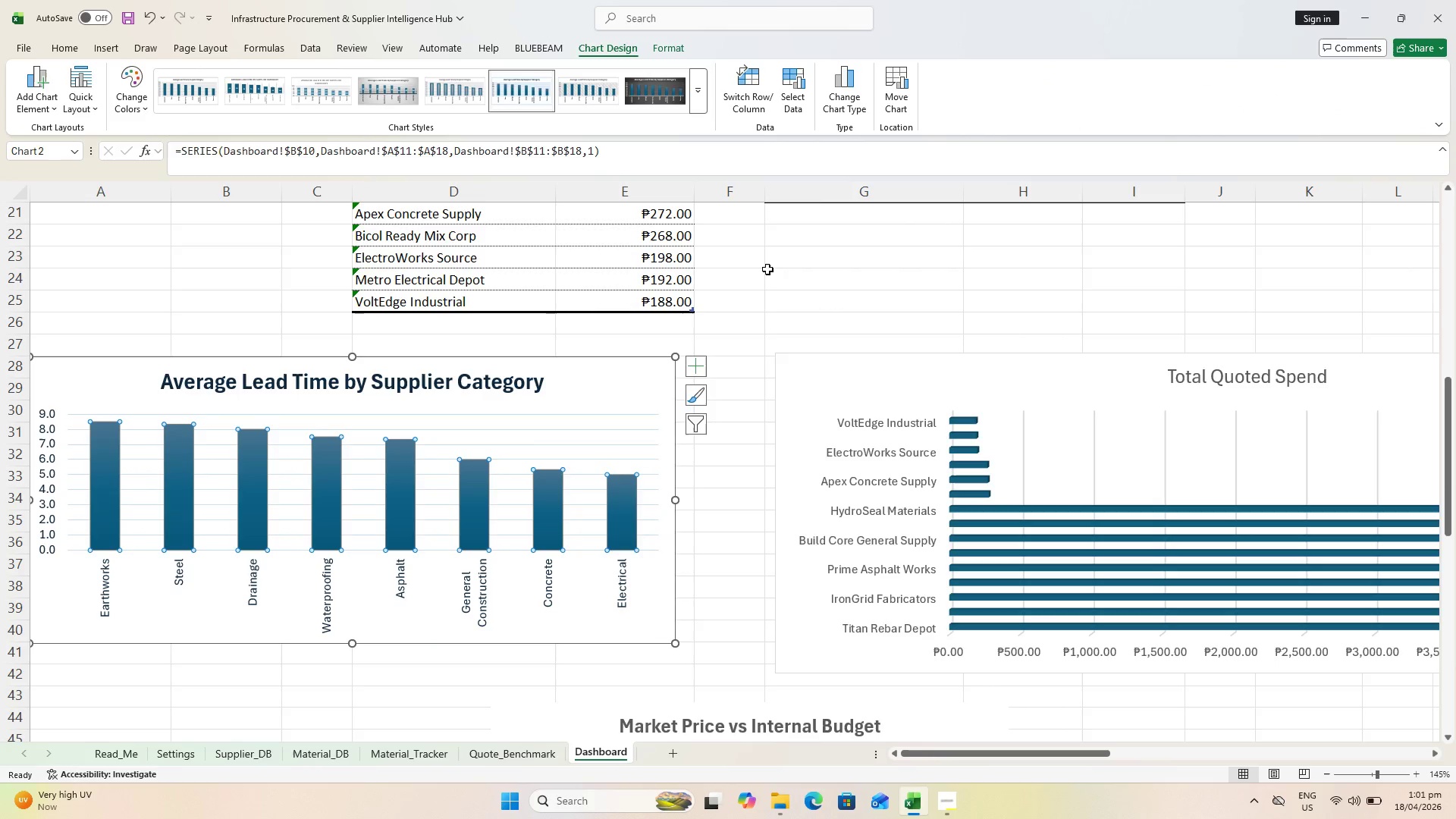 
left_click([609, 387])
 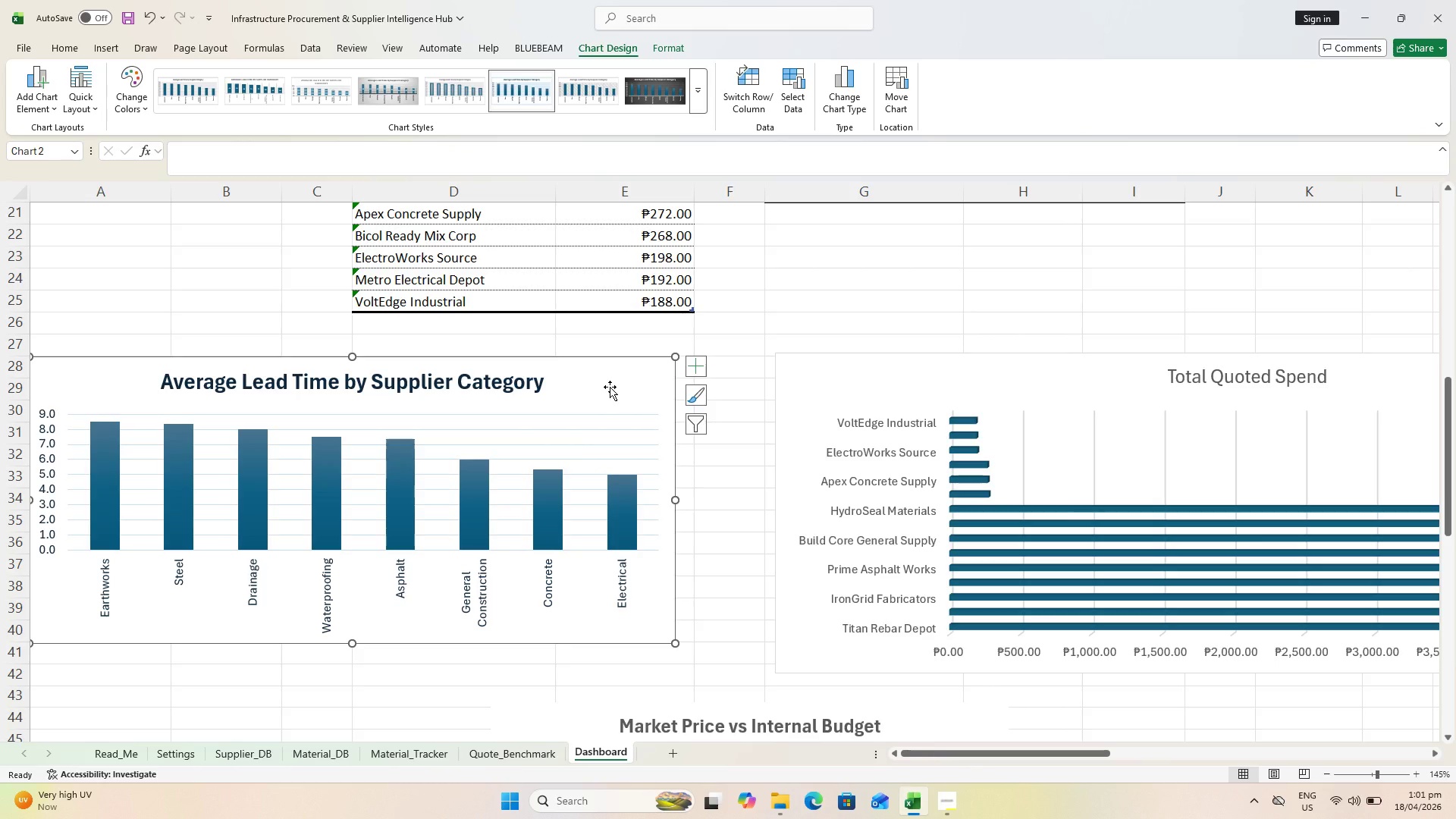 
right_click([610, 387])
 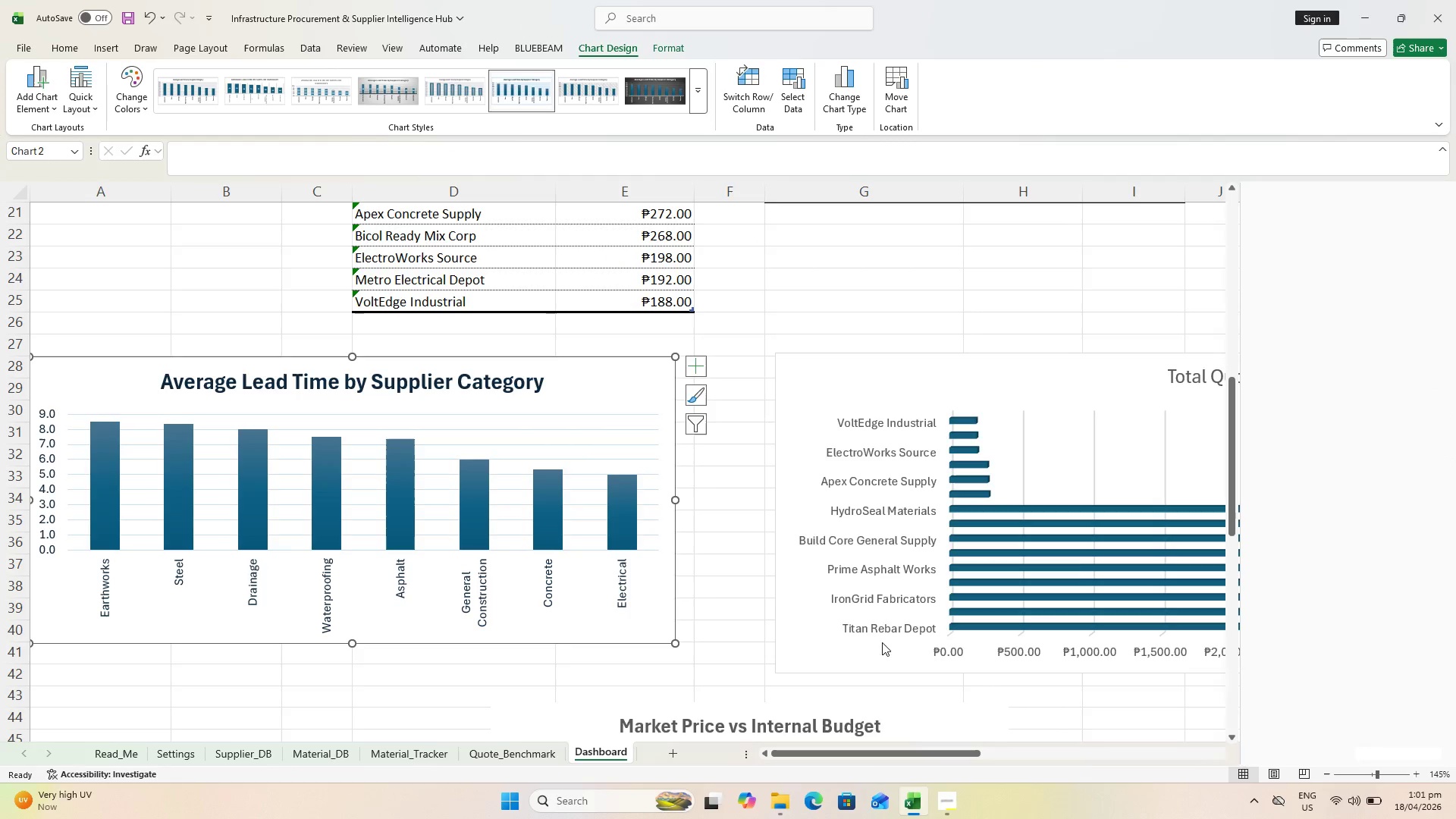 
wait(5.37)
 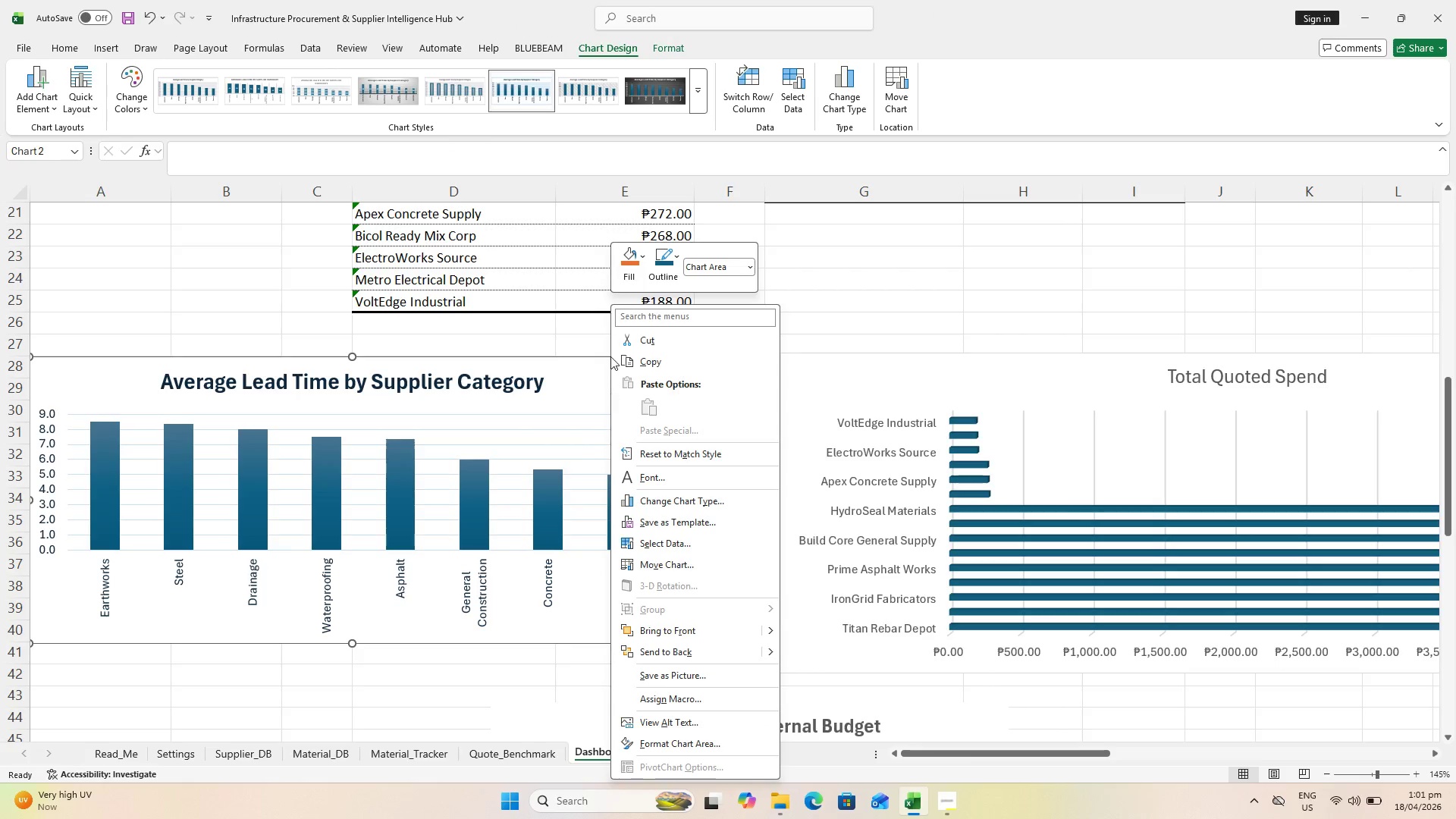 
mouse_move([1160, 456])
 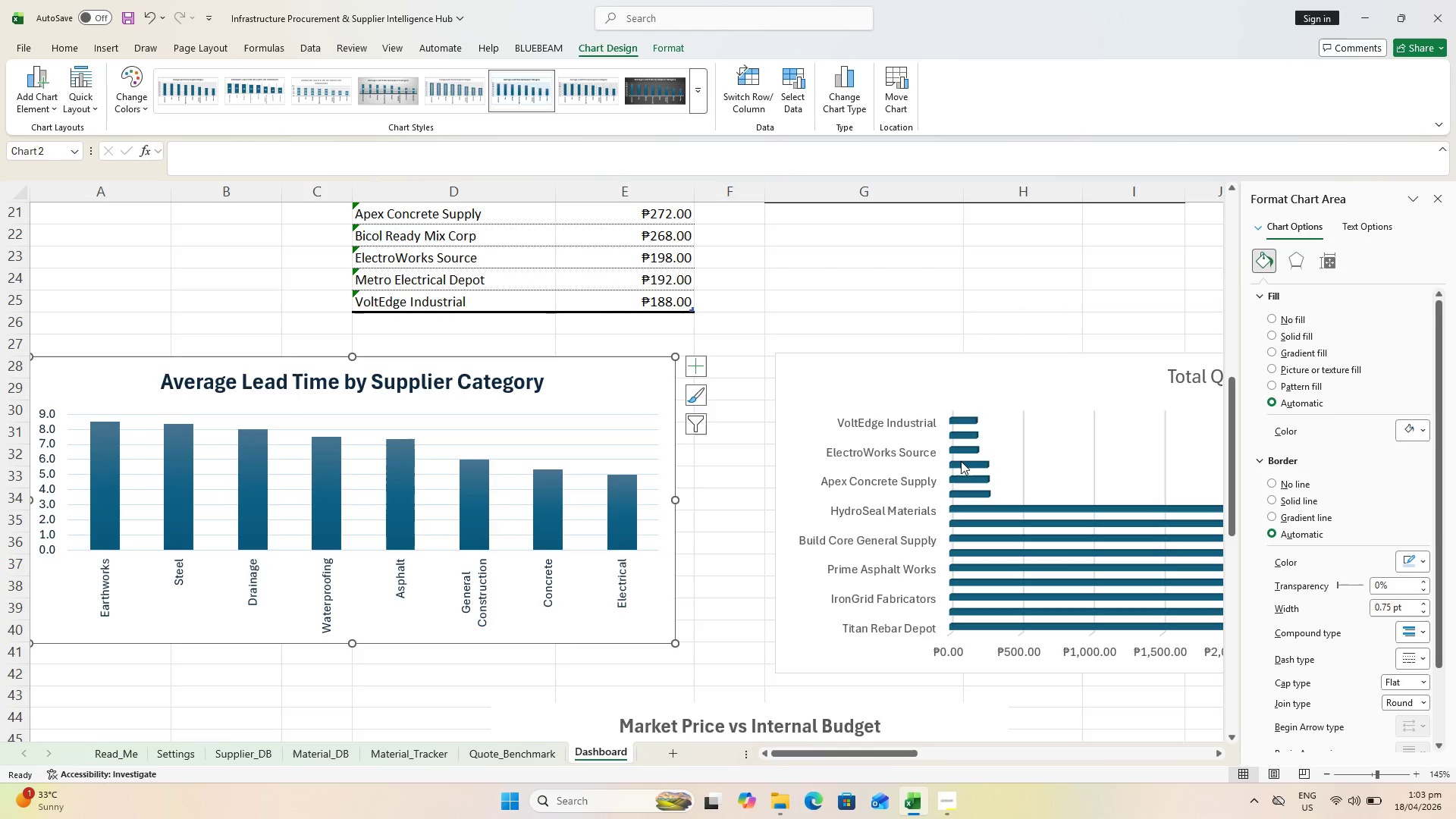 
wait(86.6)
 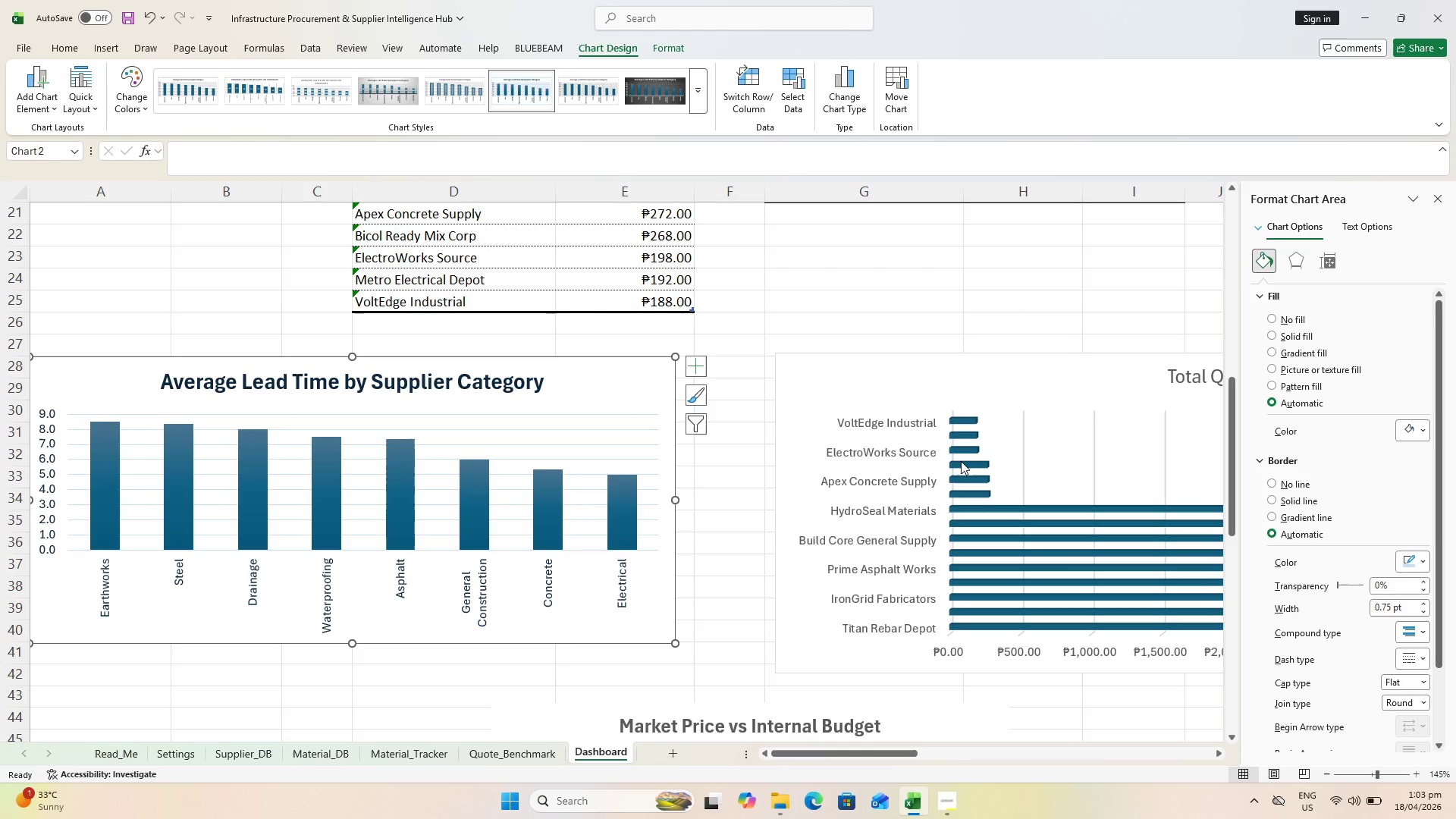 
left_click([1273, 312])
 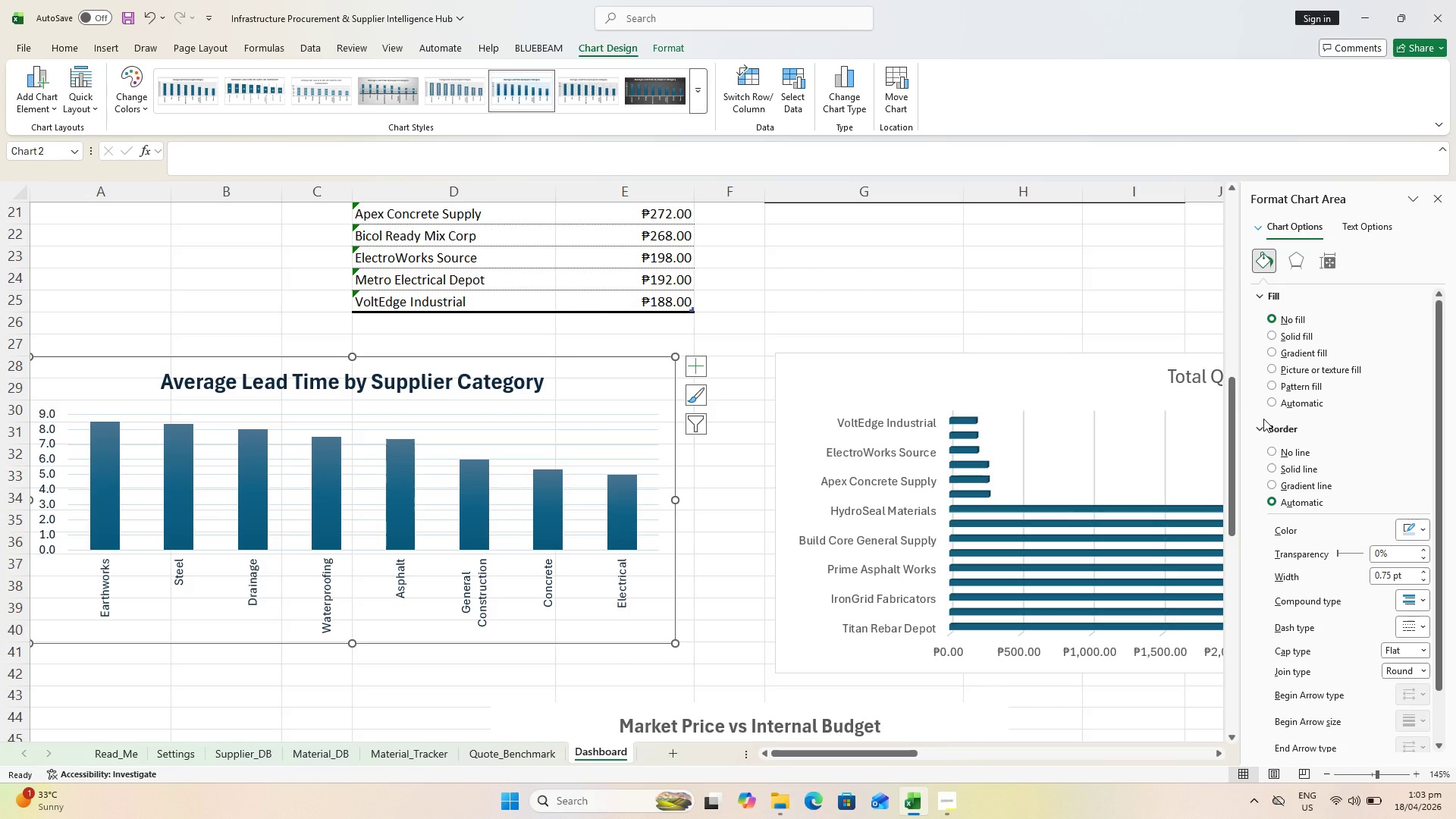 
wait(5.7)
 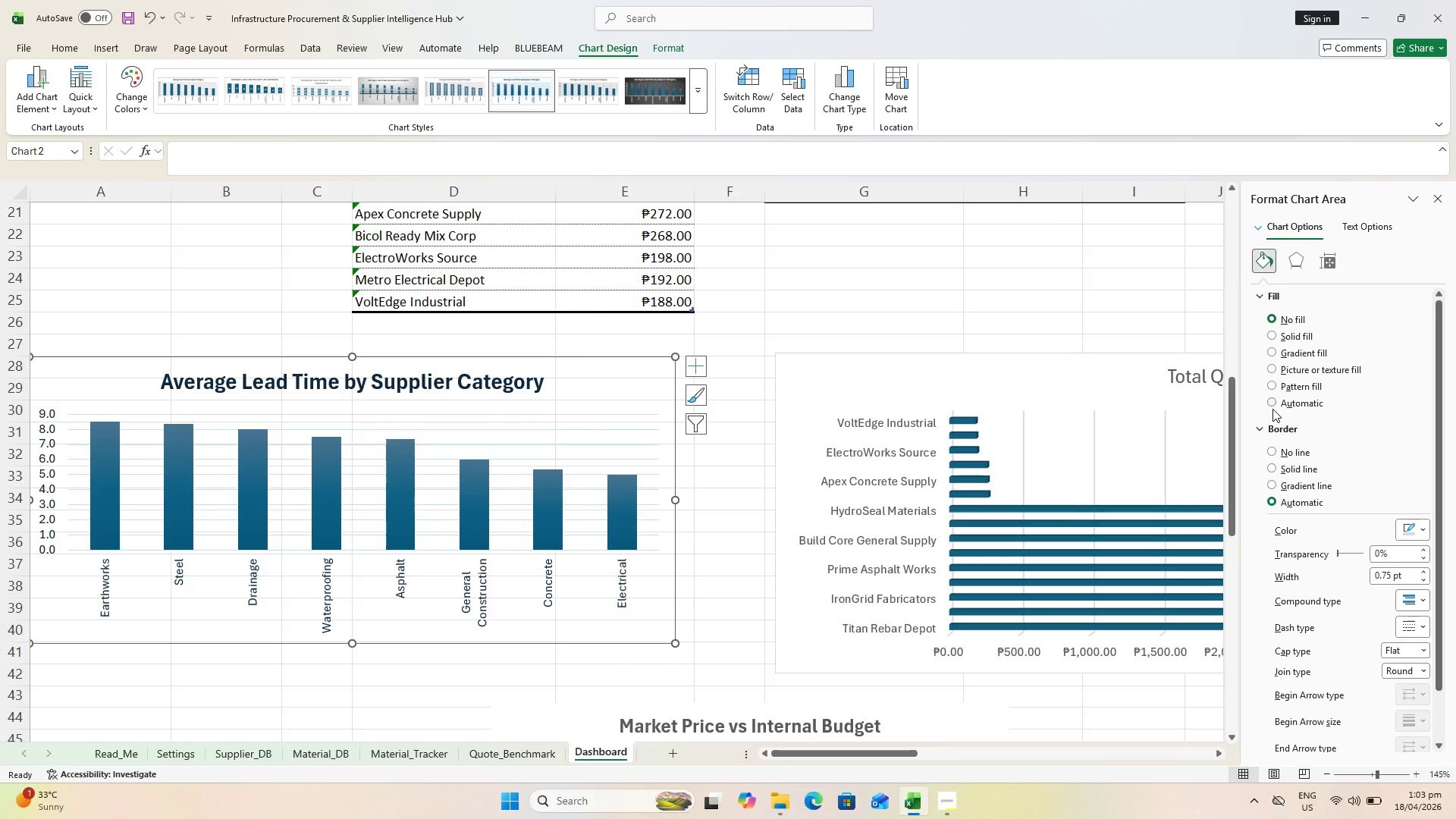 
left_click([1272, 450])
 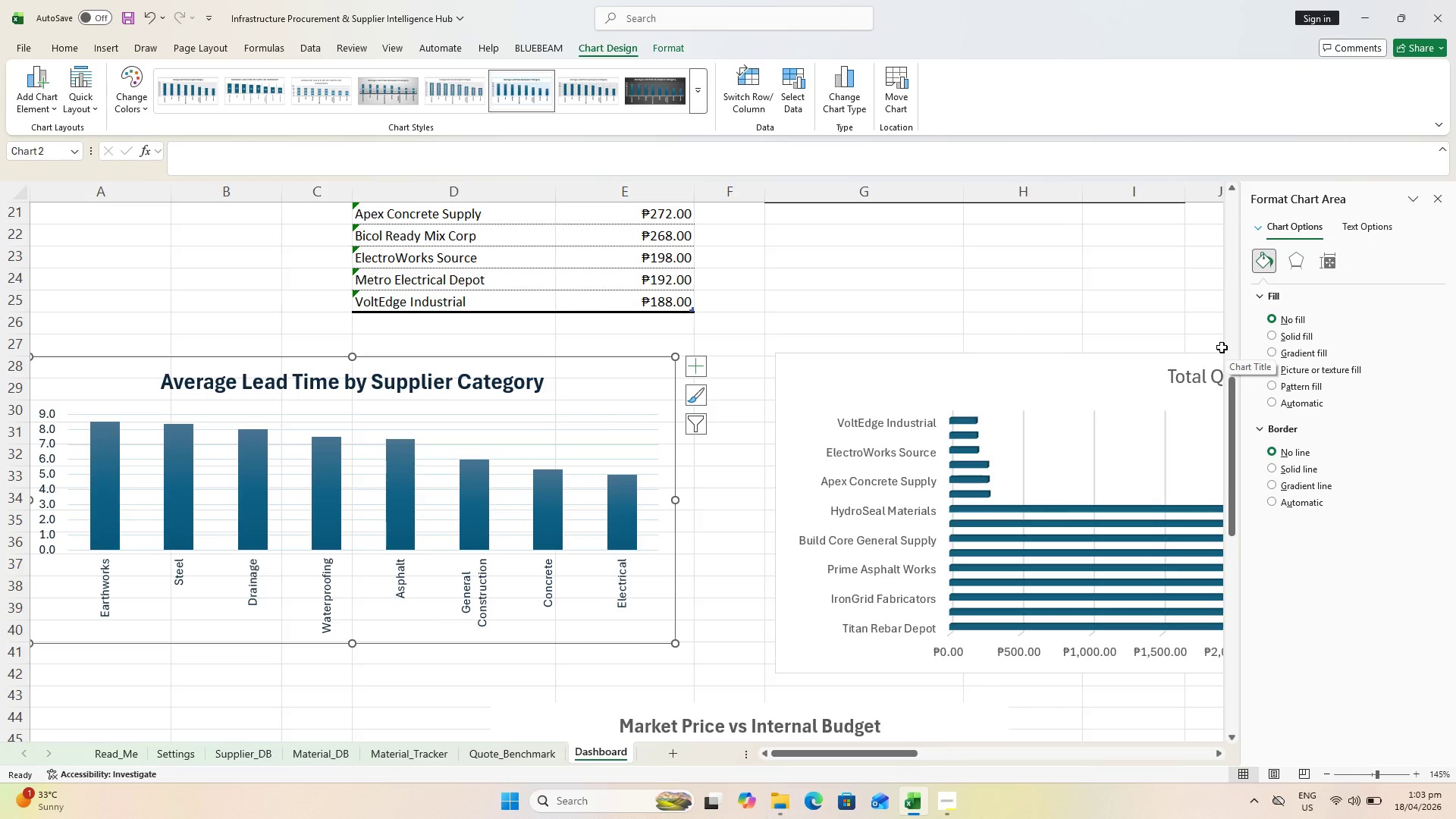 
wait(14.18)
 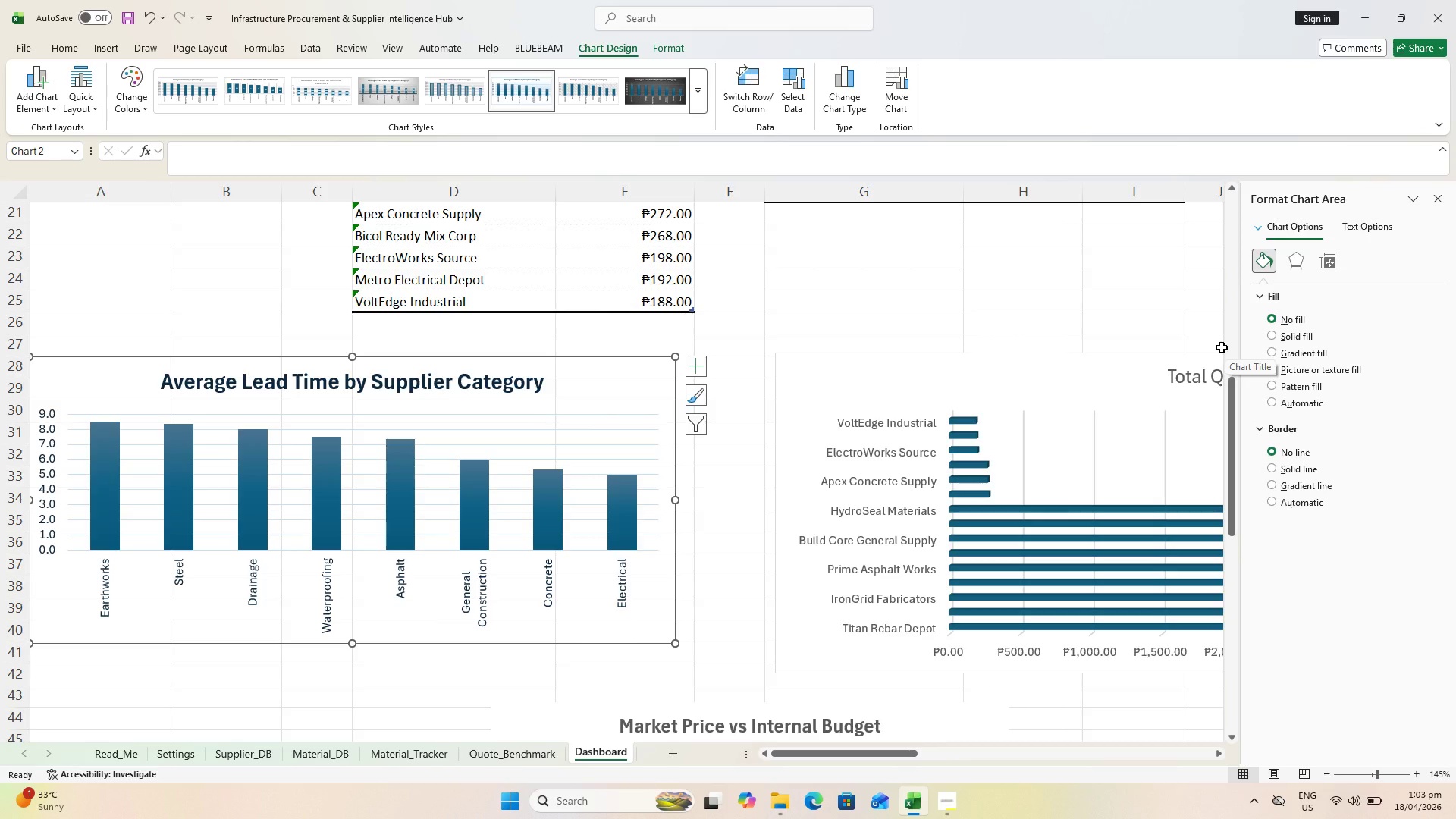 
mouse_move([930, 444])
 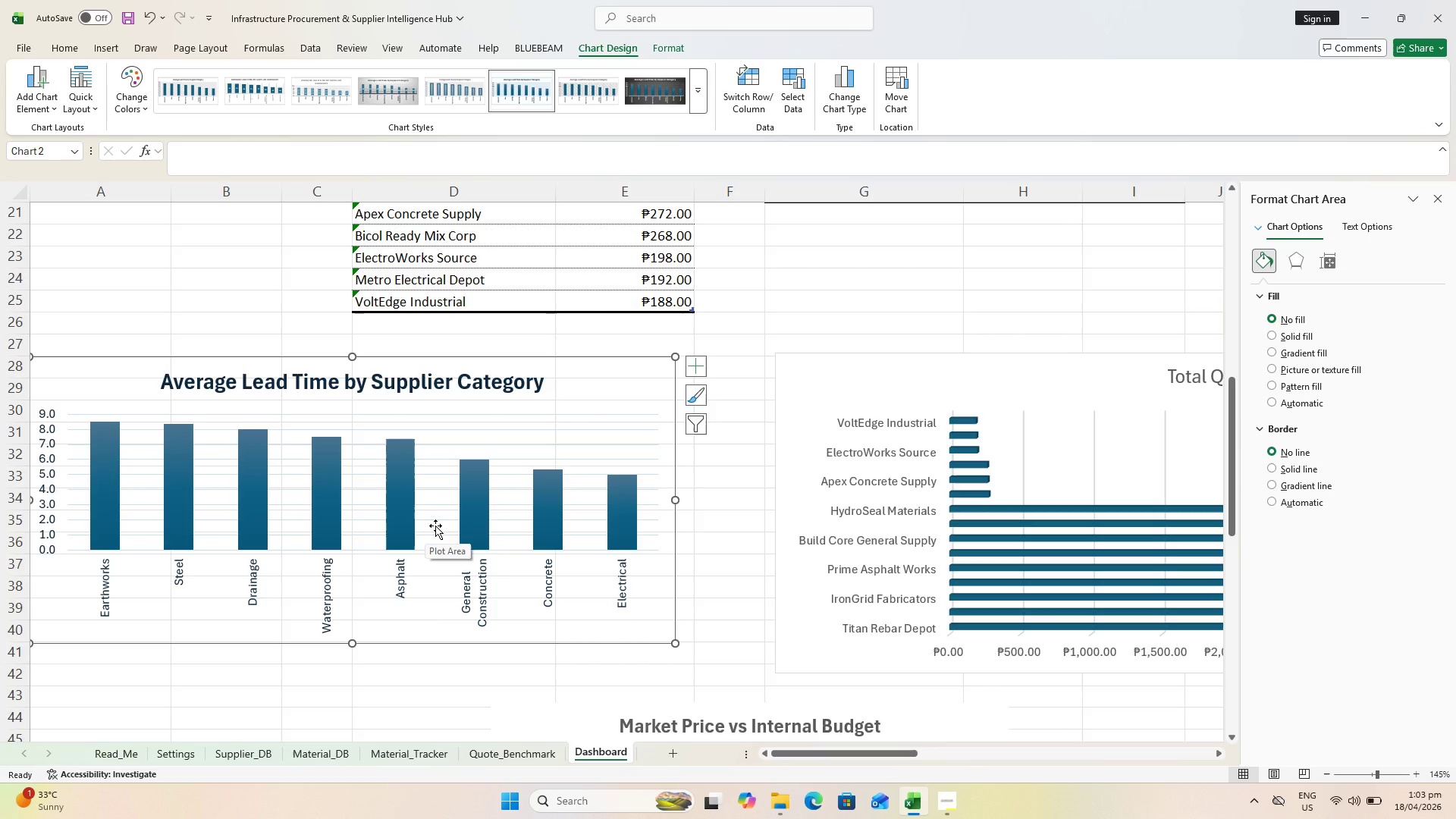 
wait(10.57)
 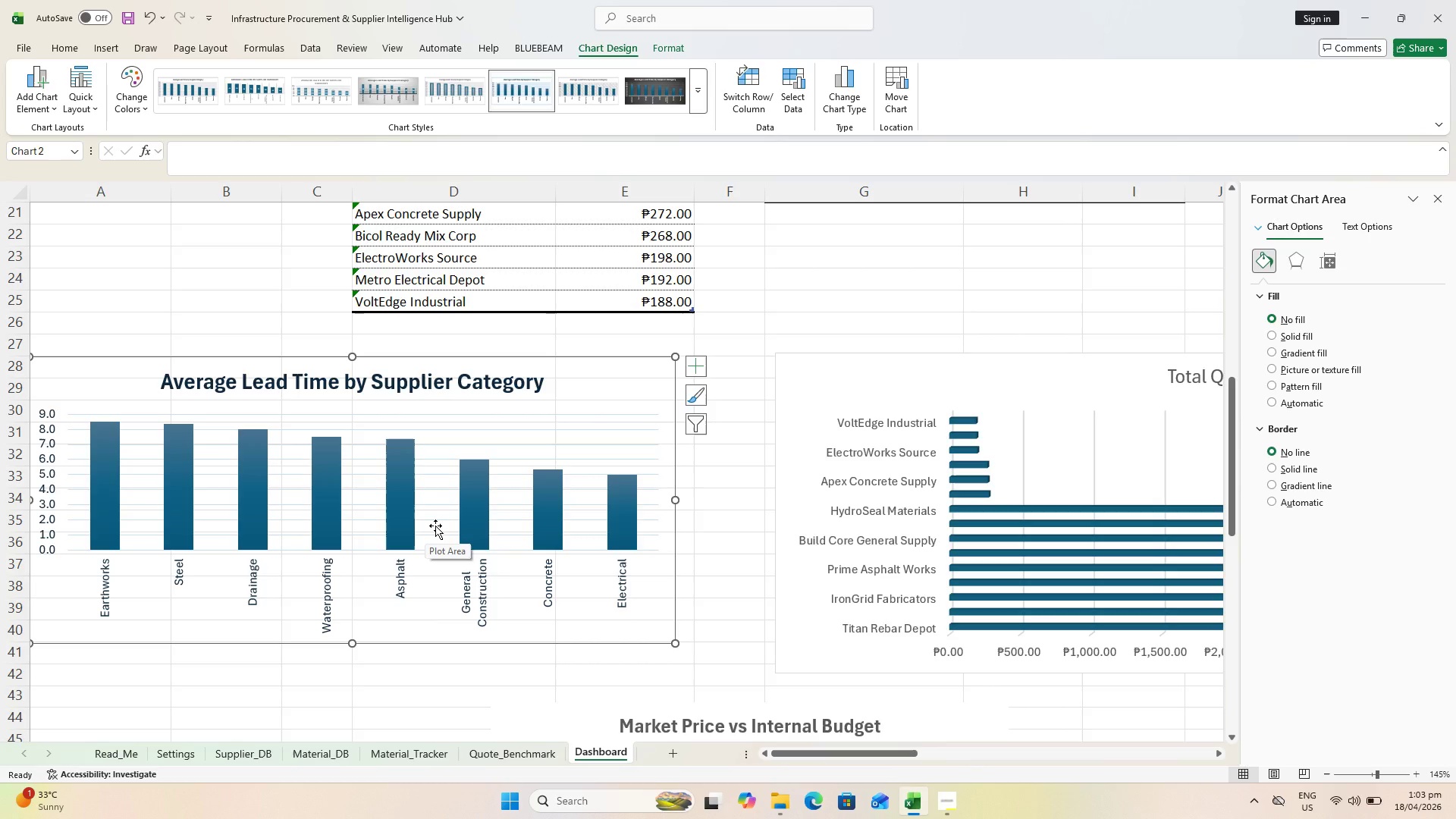 
double_click([1259, 226])
 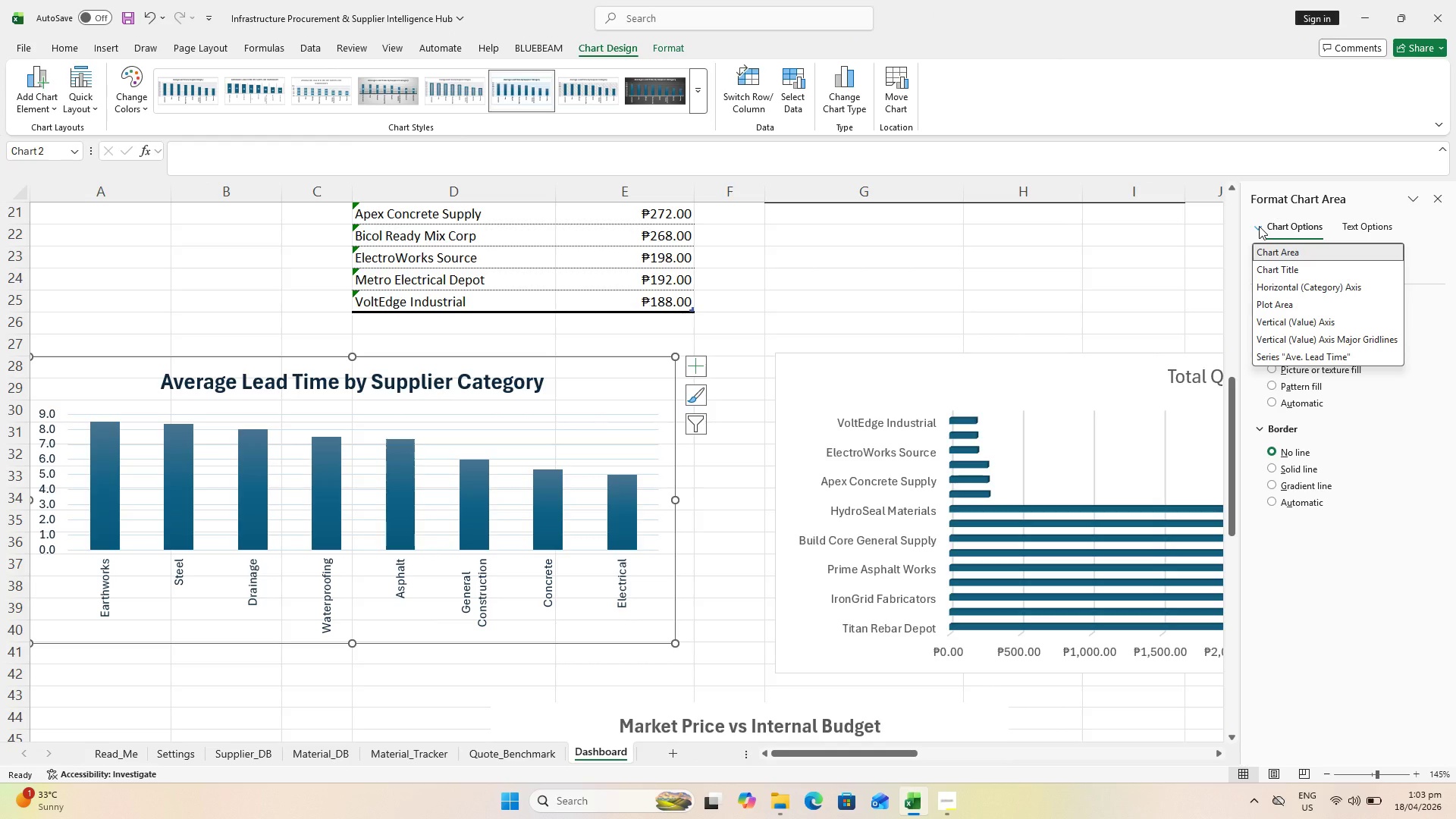 
left_click([1259, 226])
 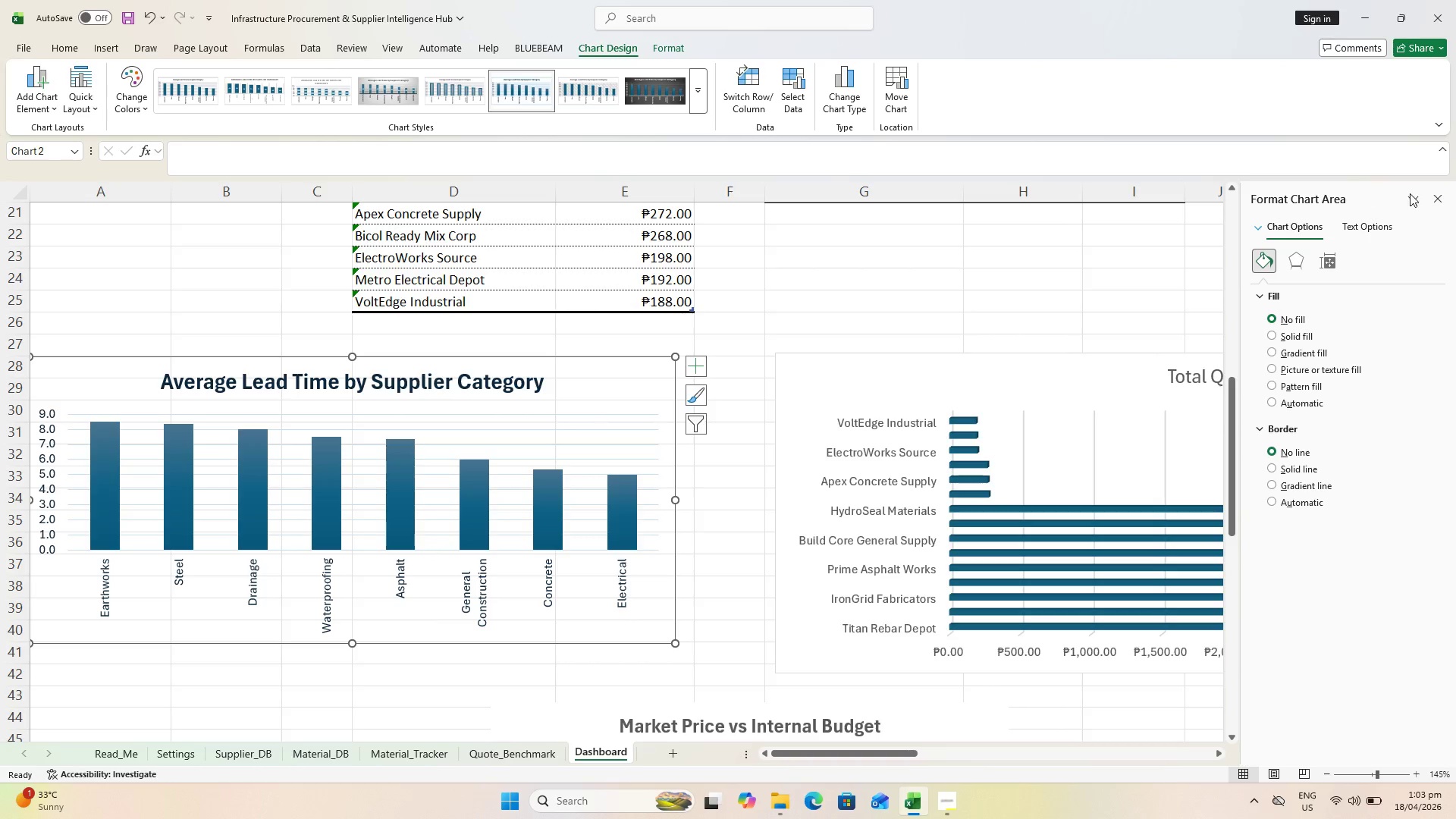 
left_click([1414, 202])
 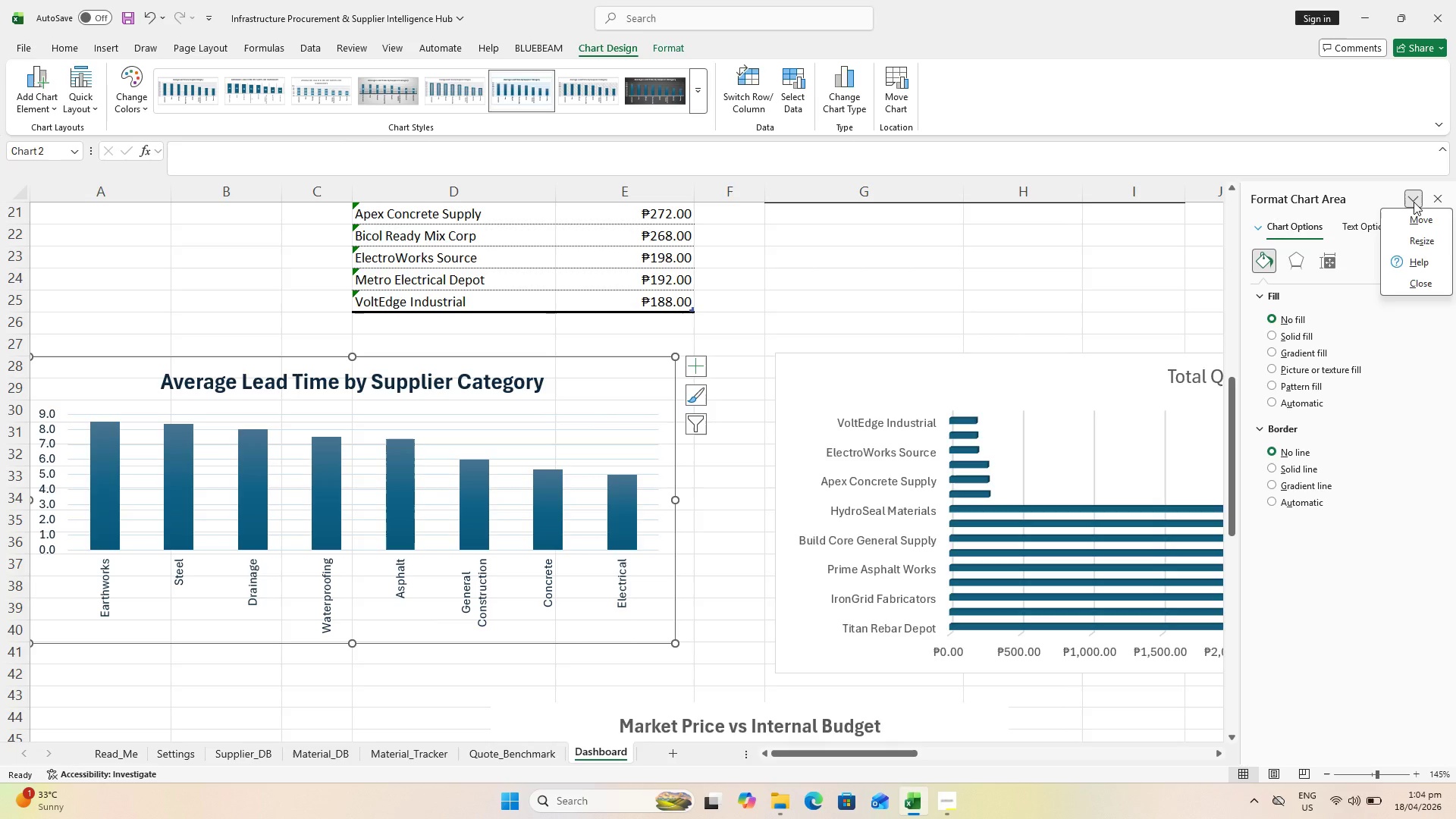 
left_click([1414, 202])
 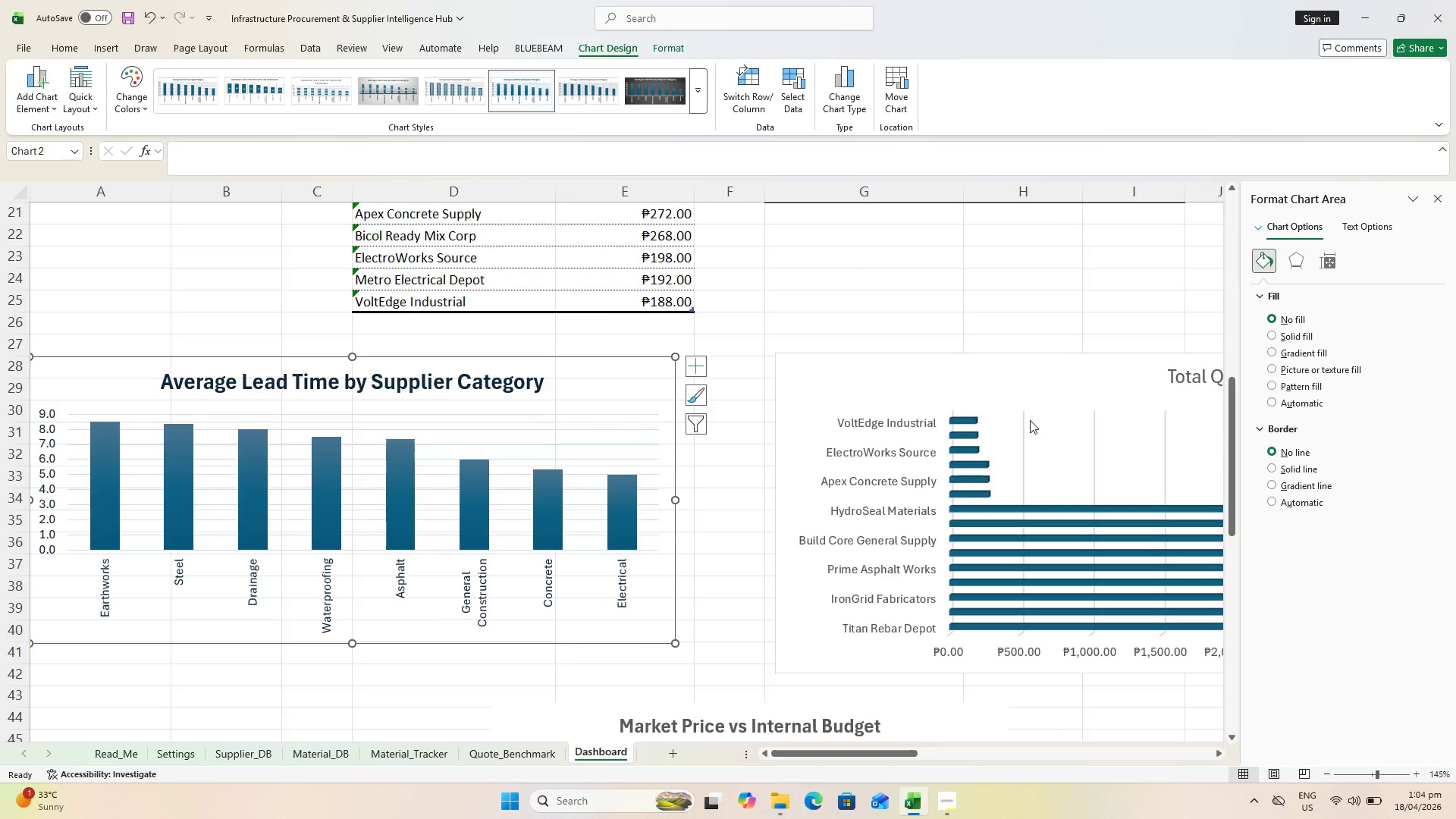 
wait(9.45)
 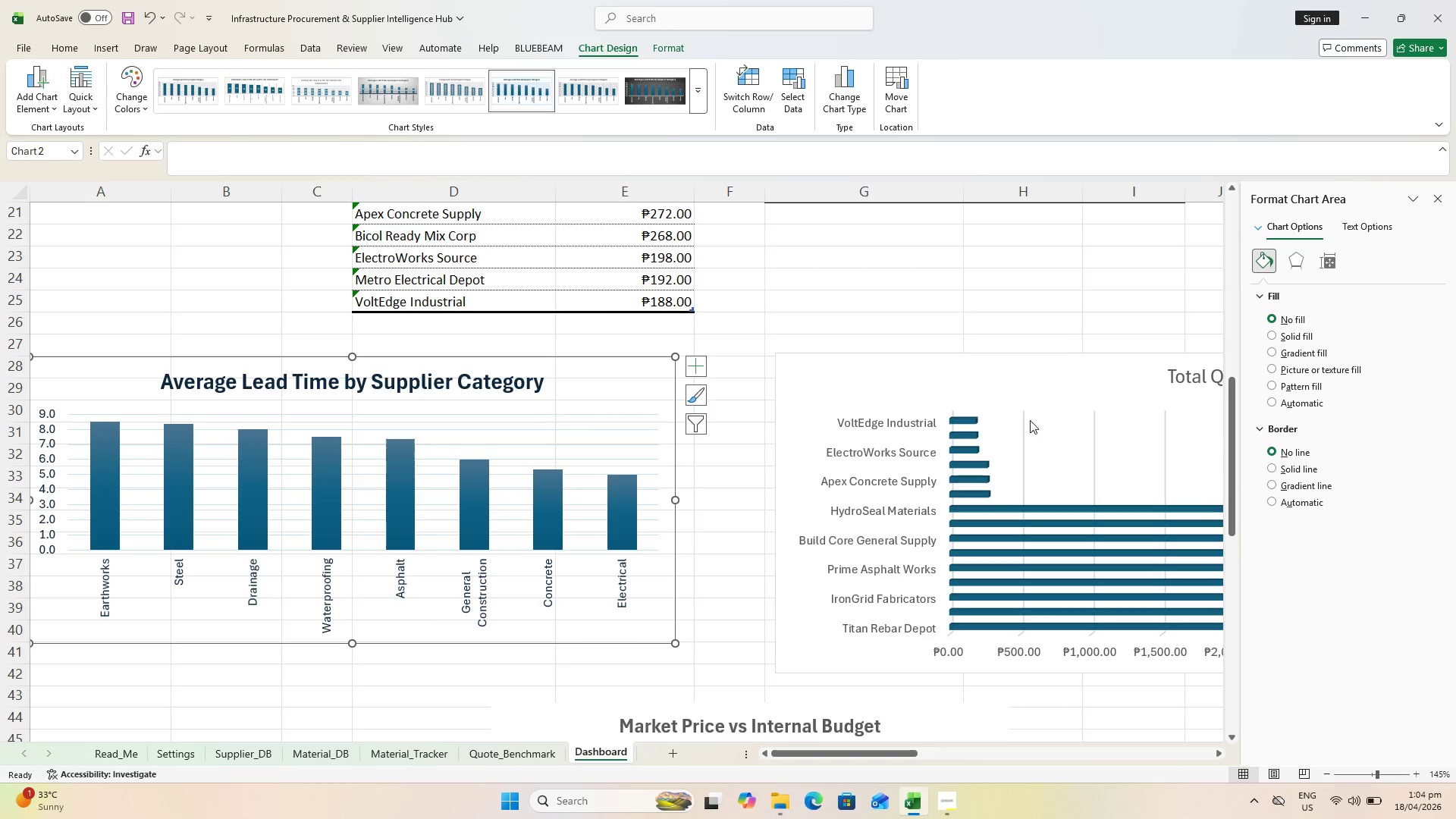 
left_click([318, 482])
 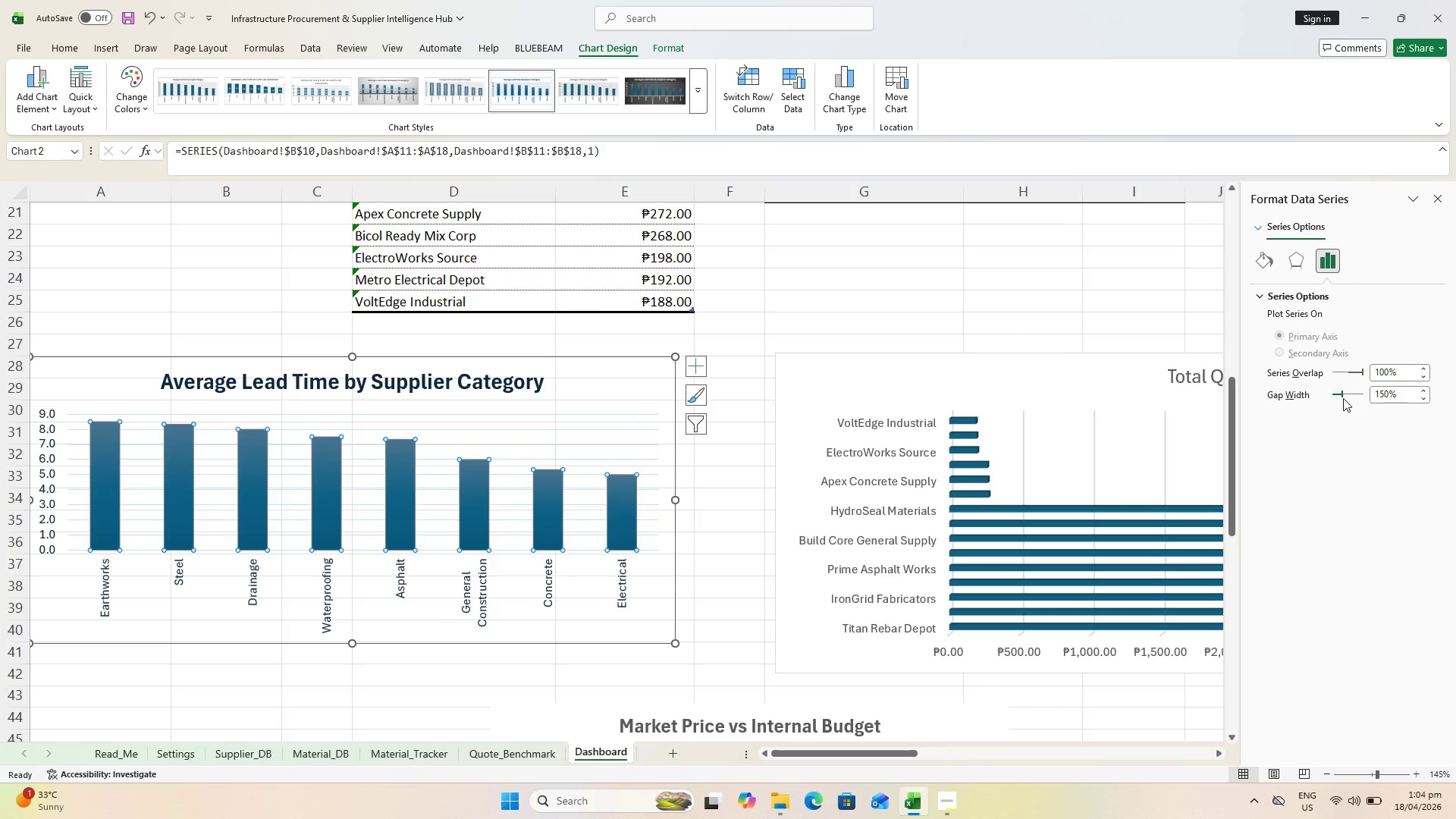 
wait(6.11)
 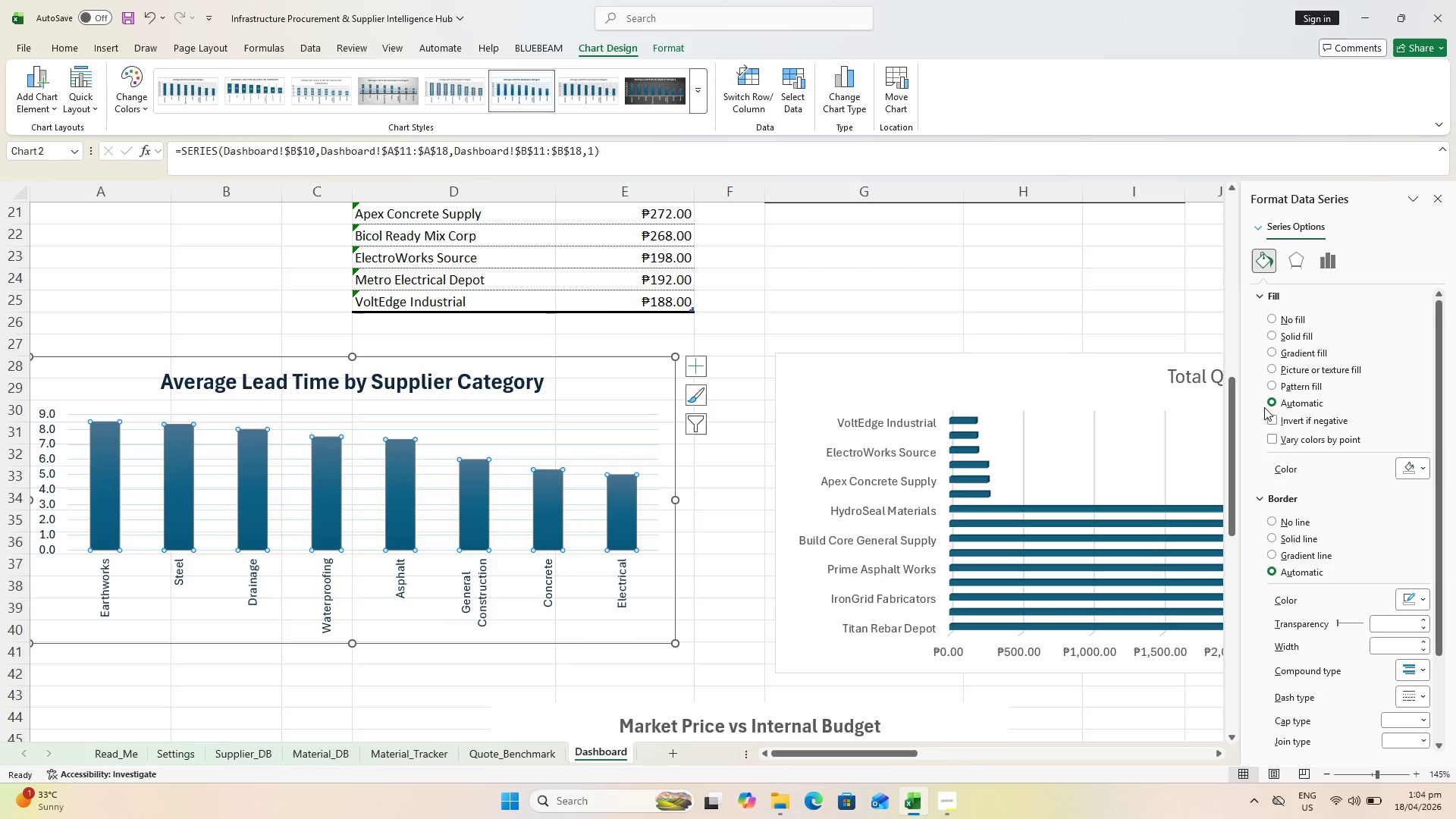 
left_click_drag(start_coordinate=[1341, 395], to_coordinate=[1337, 392])
 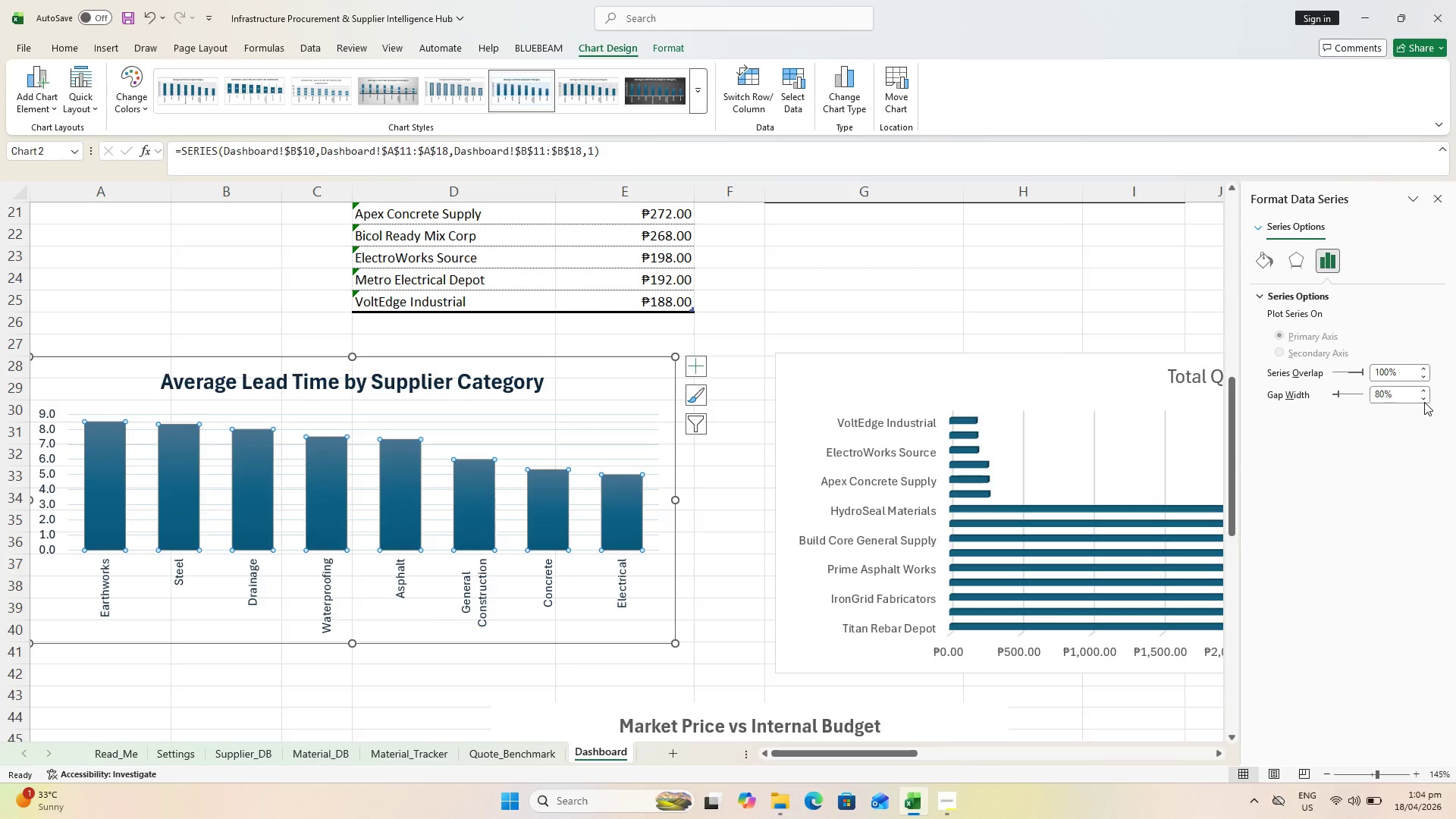 
left_click([1424, 401])
 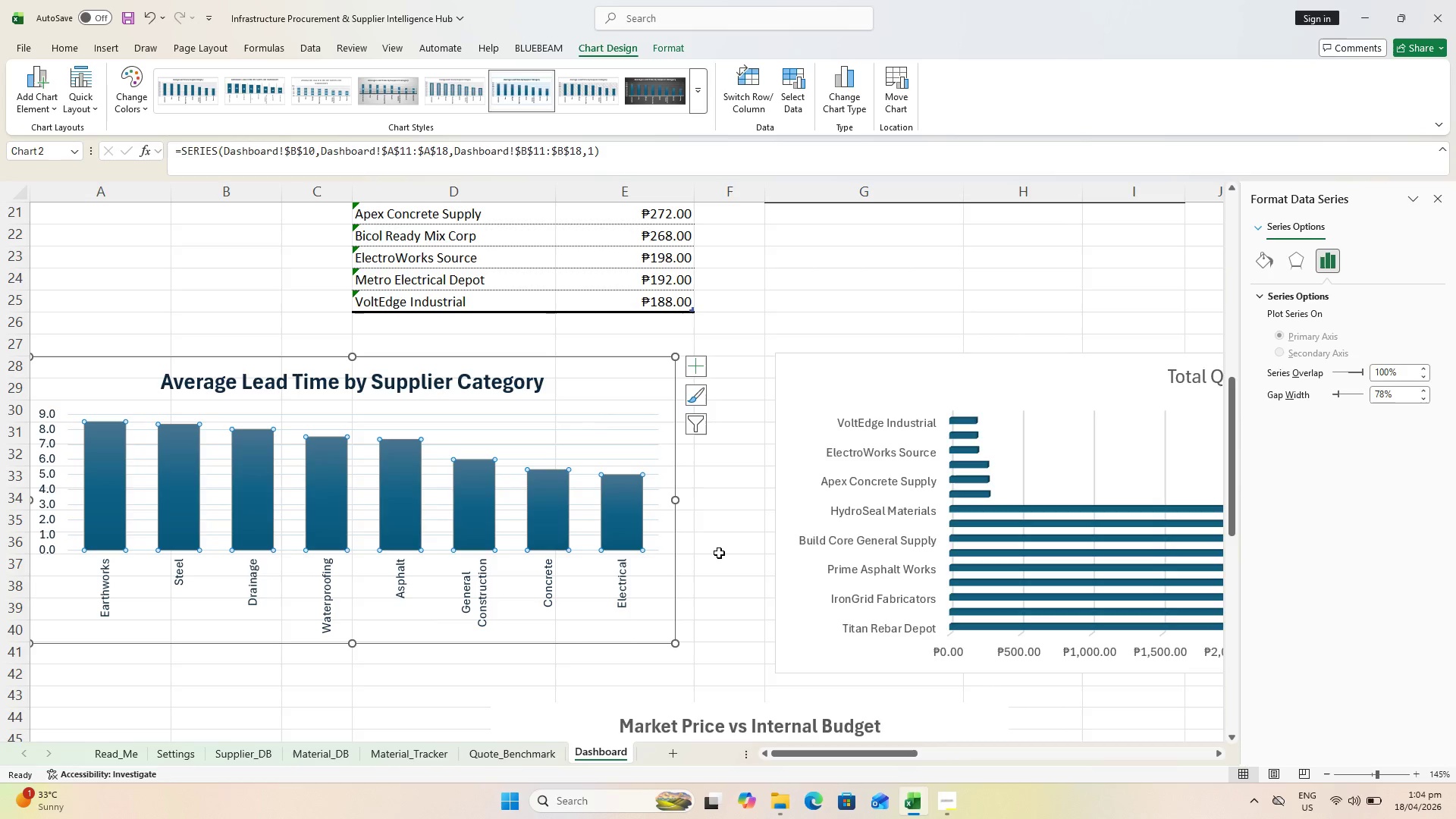 
left_click([717, 553])
 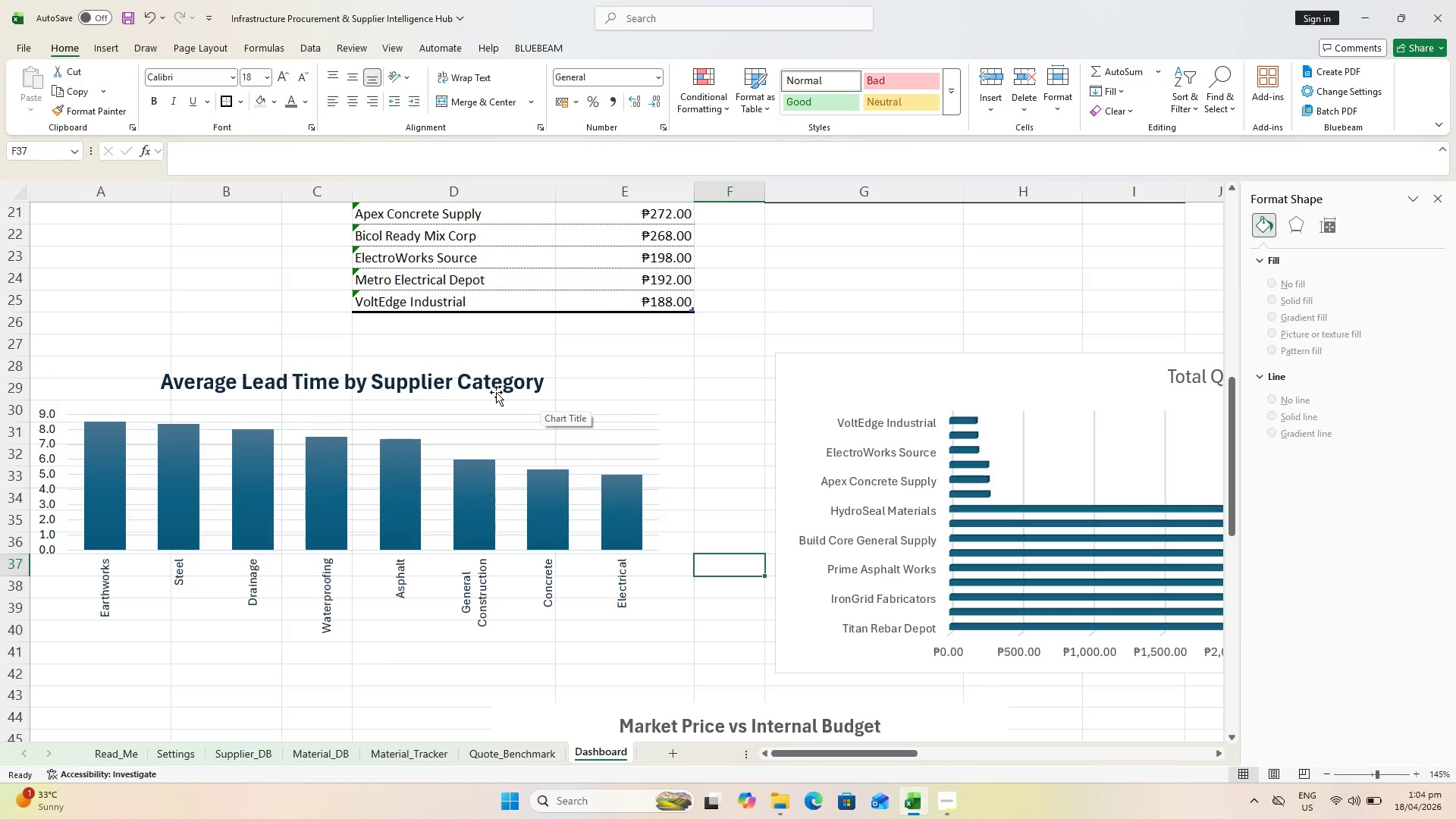 
wait(7.78)
 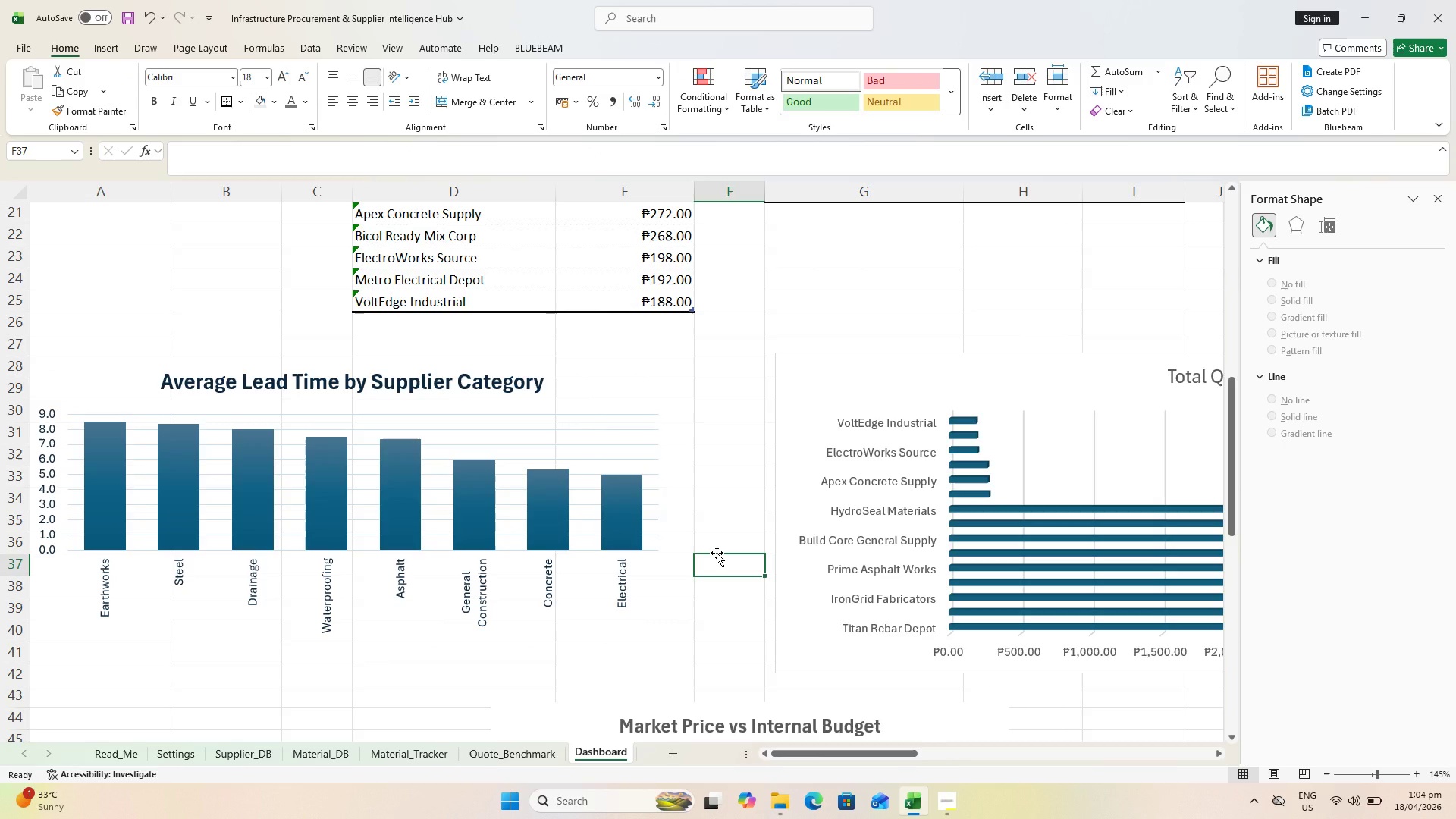 
left_click([392, 381])
 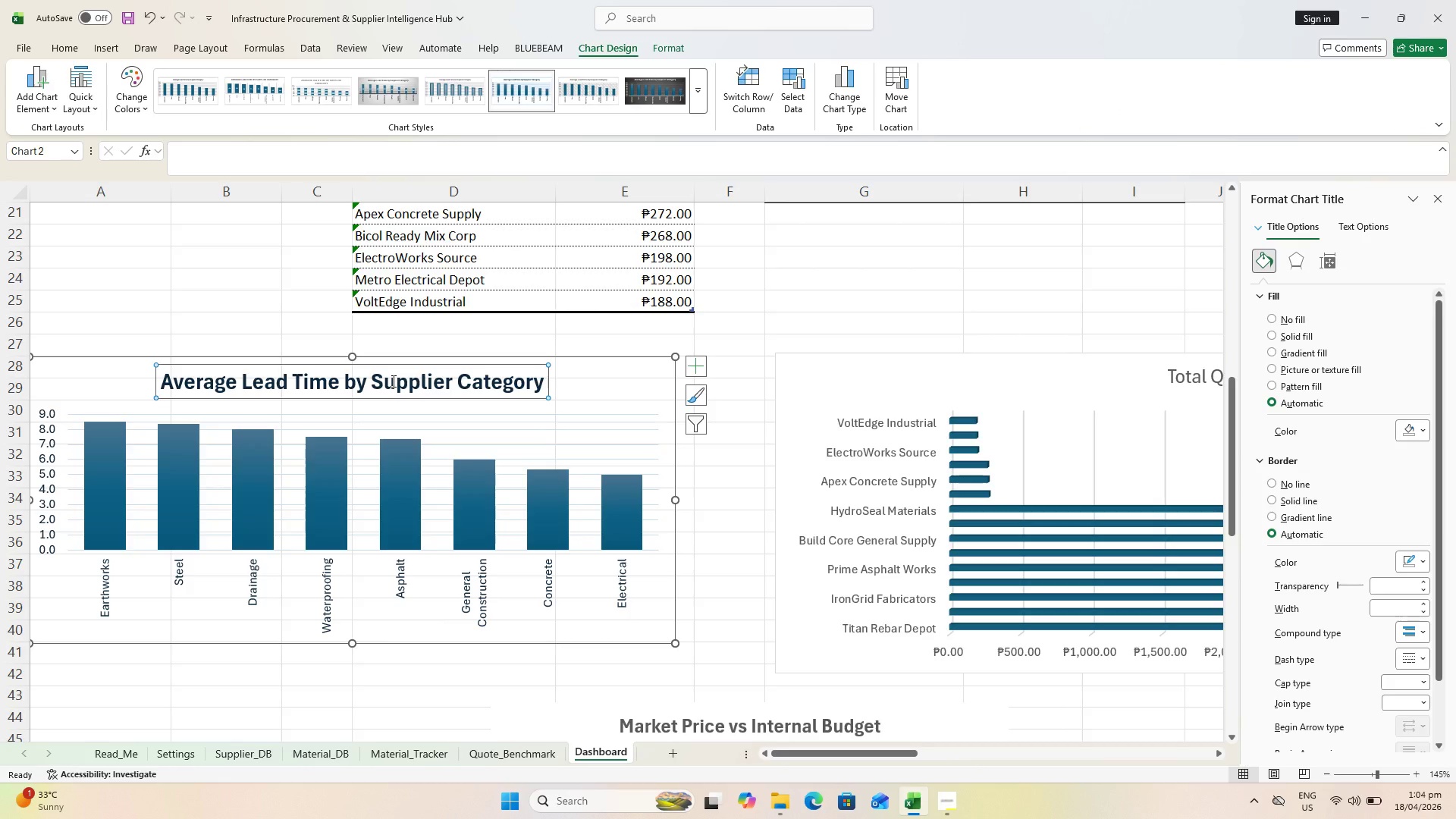 
left_click([392, 381])
 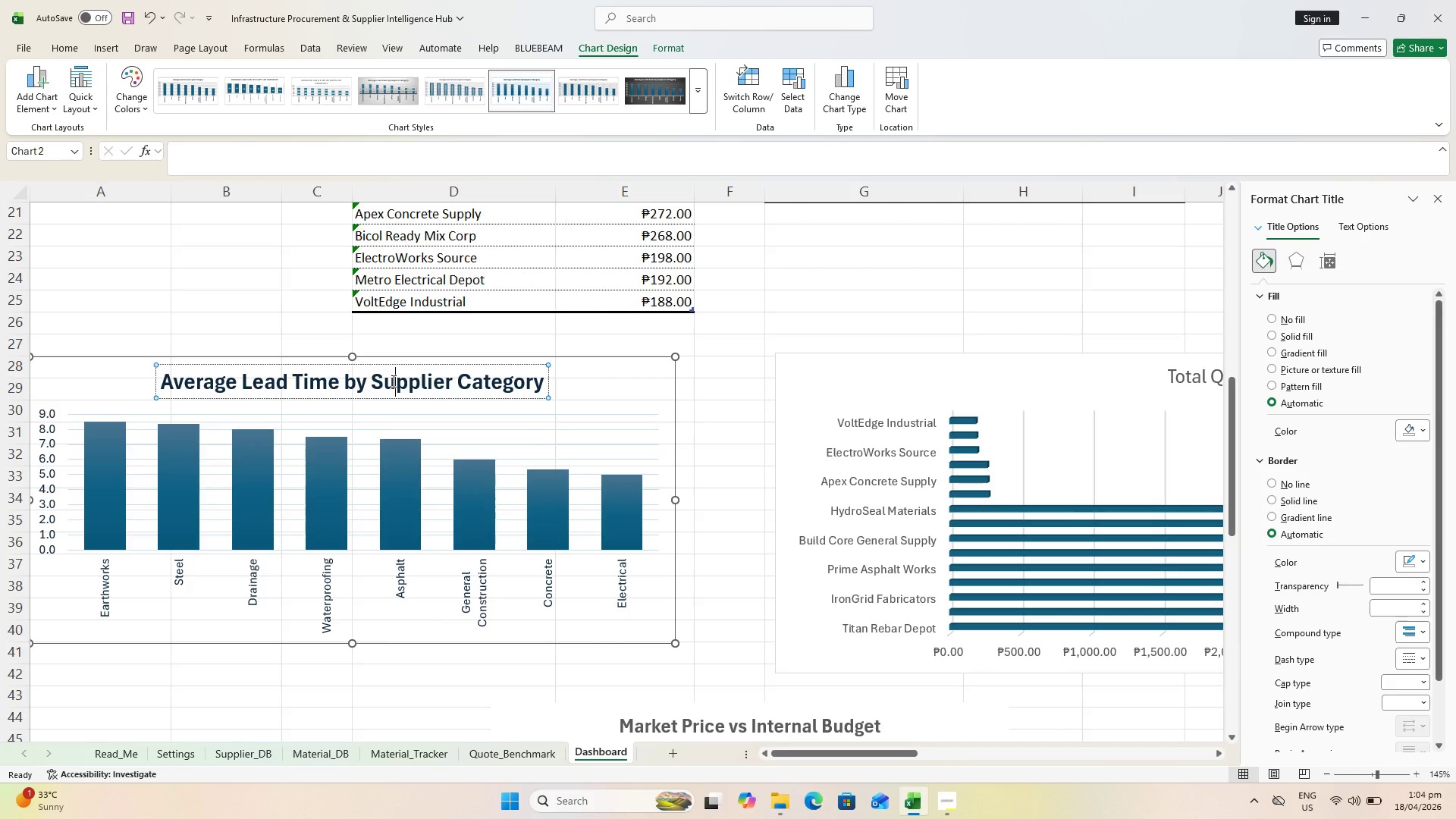 
key(Control+A)
 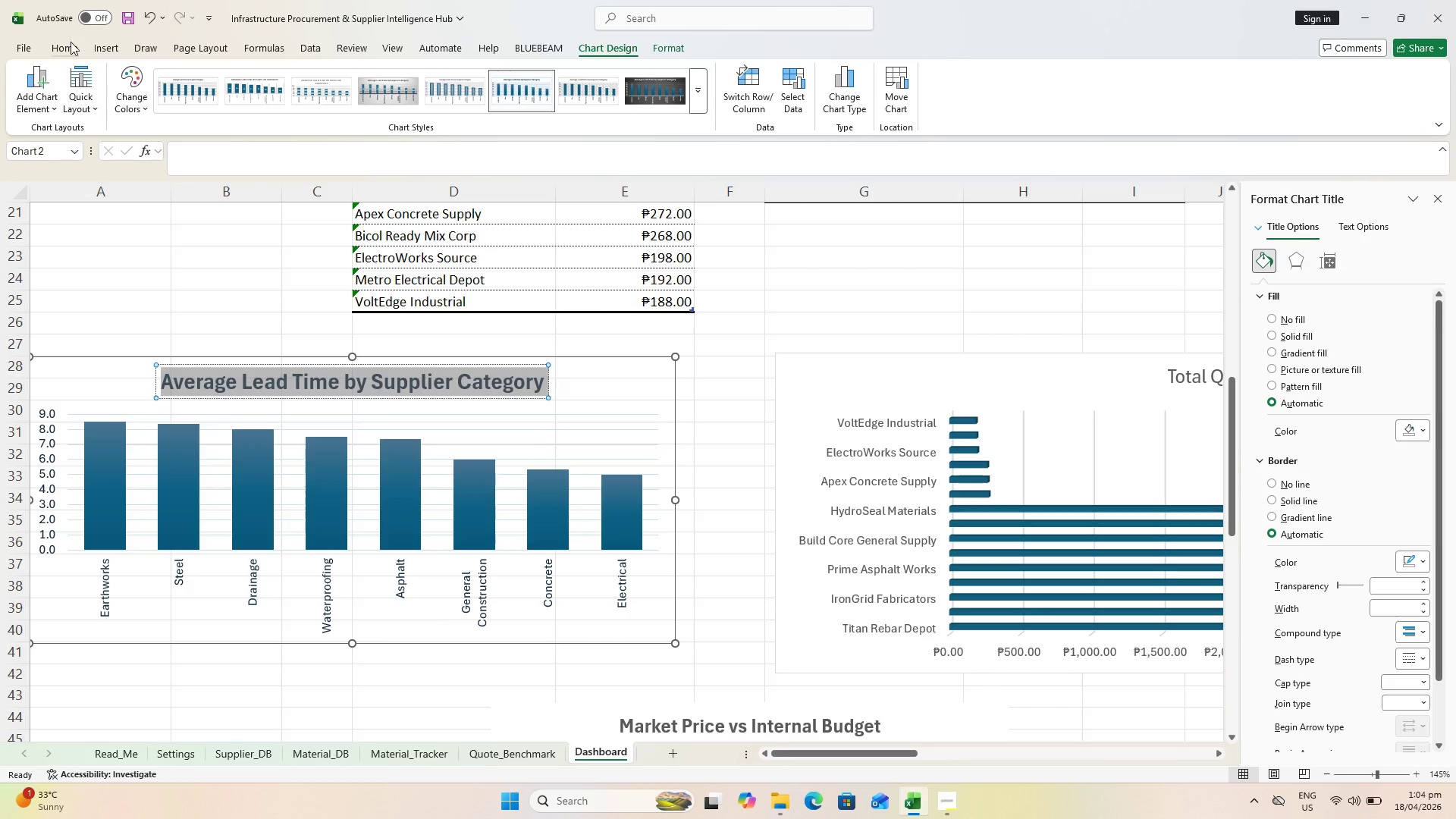 
left_click([64, 58])
 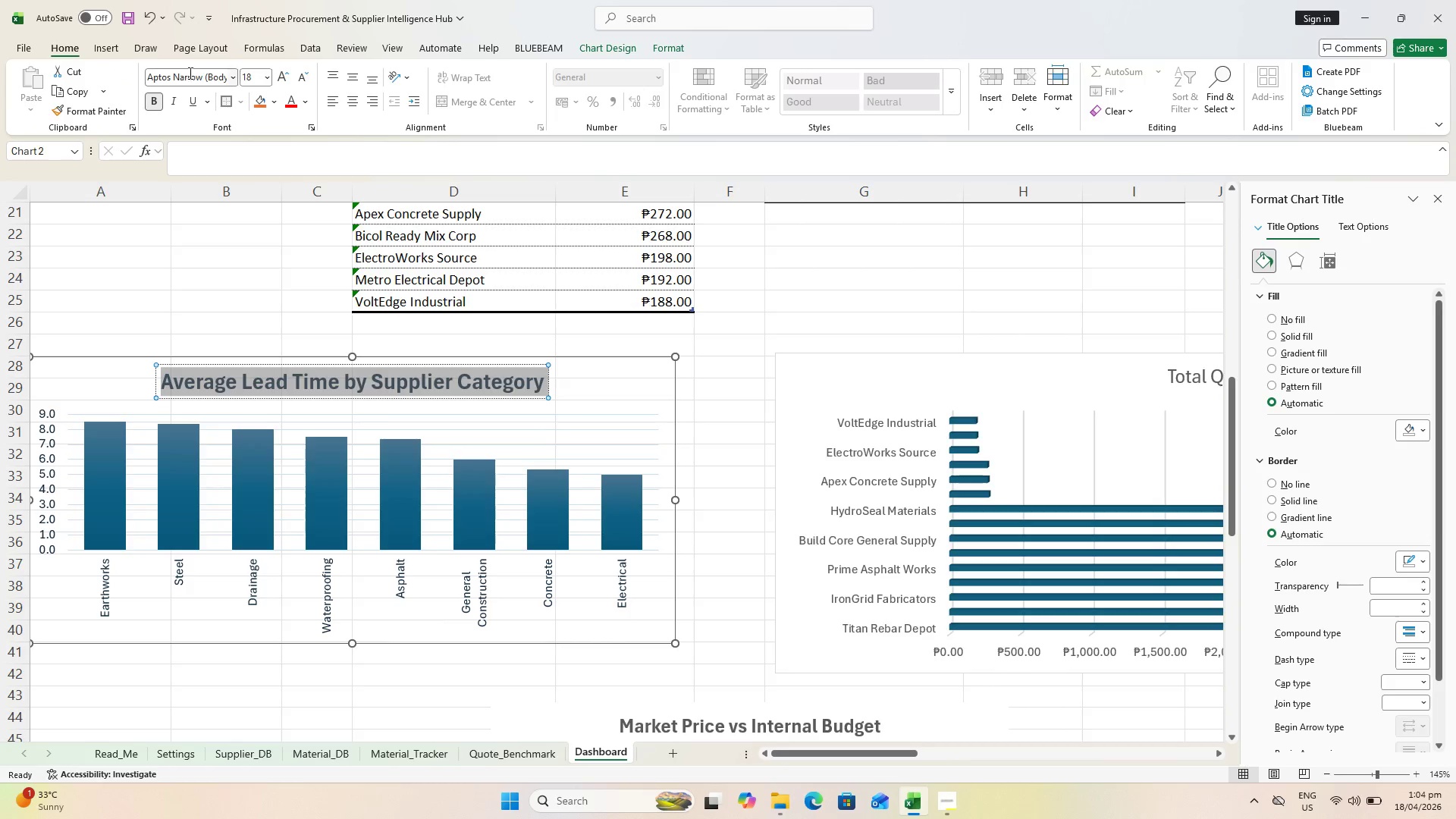 
mouse_move([227, 80])
 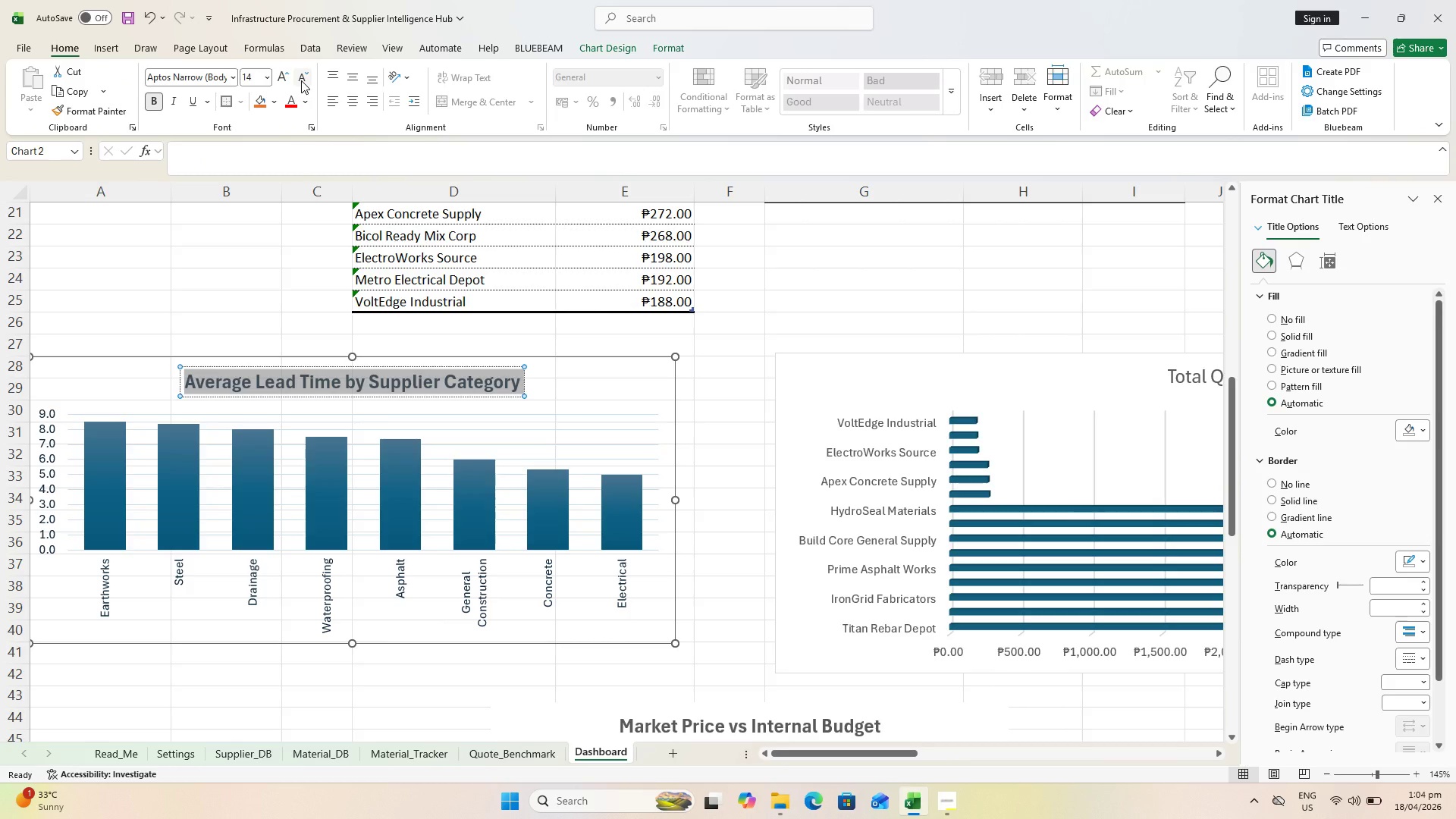 
wait(6.33)
 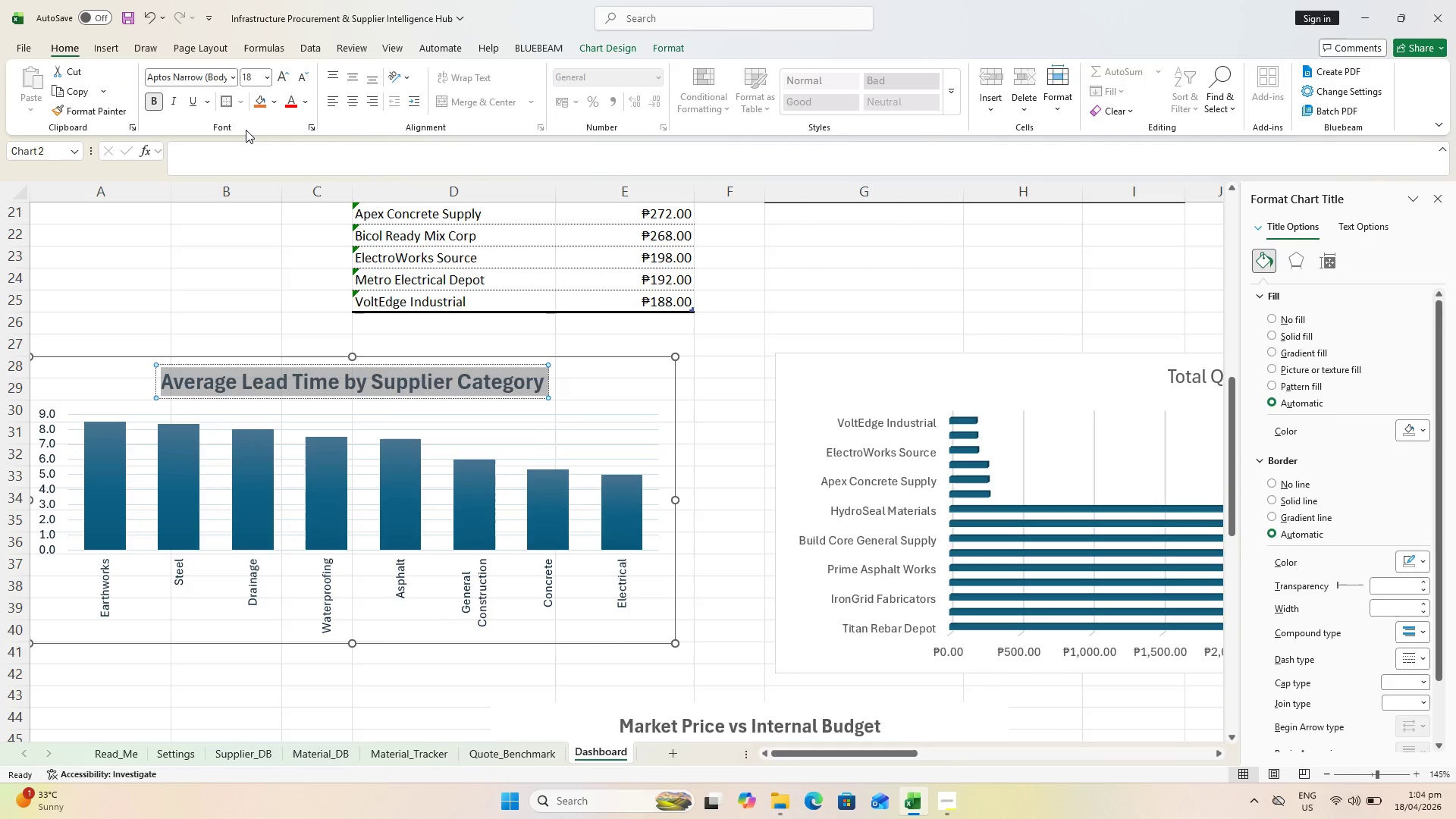 
left_click([275, 106])
 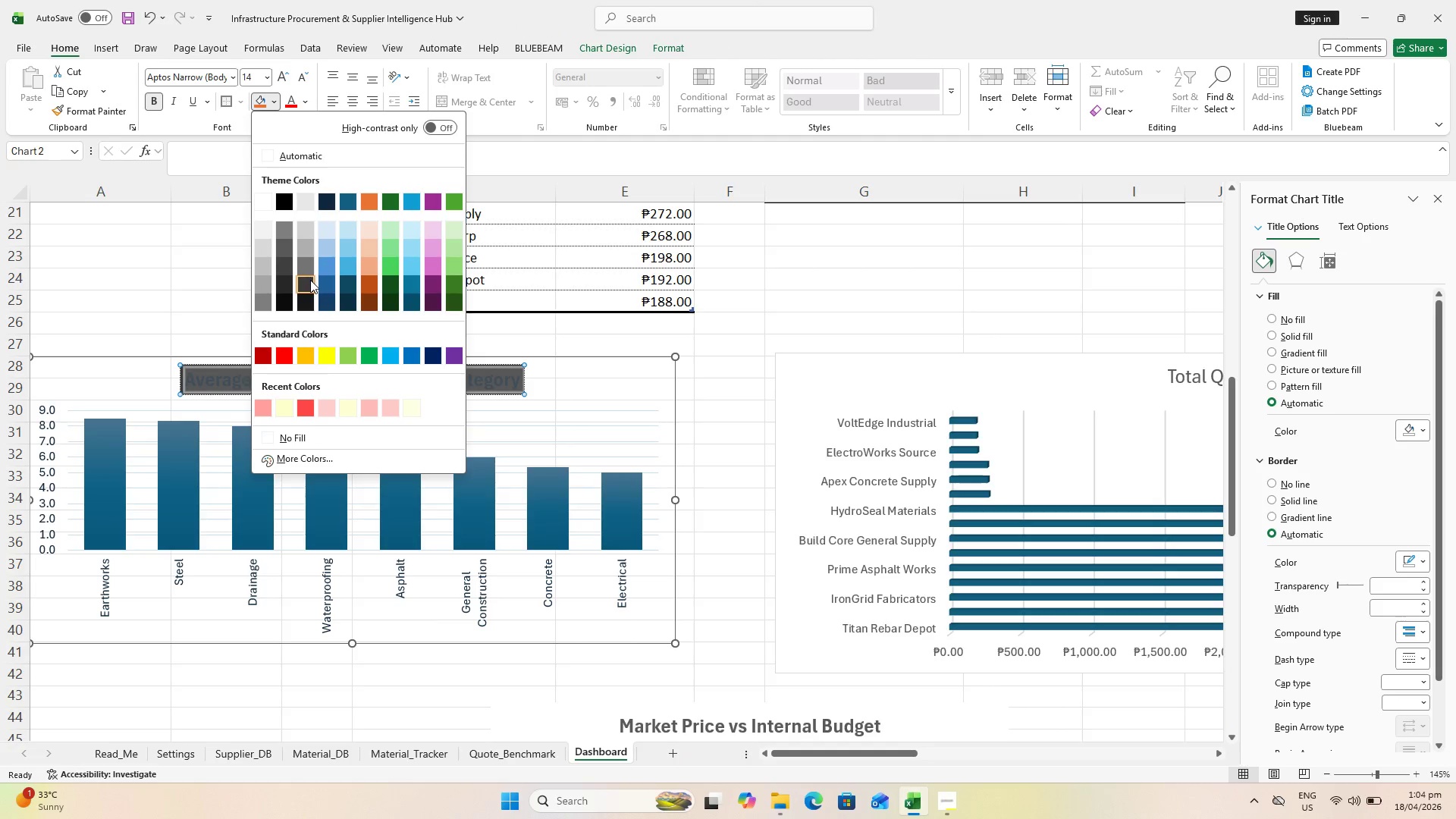 
left_click([310, 280])
 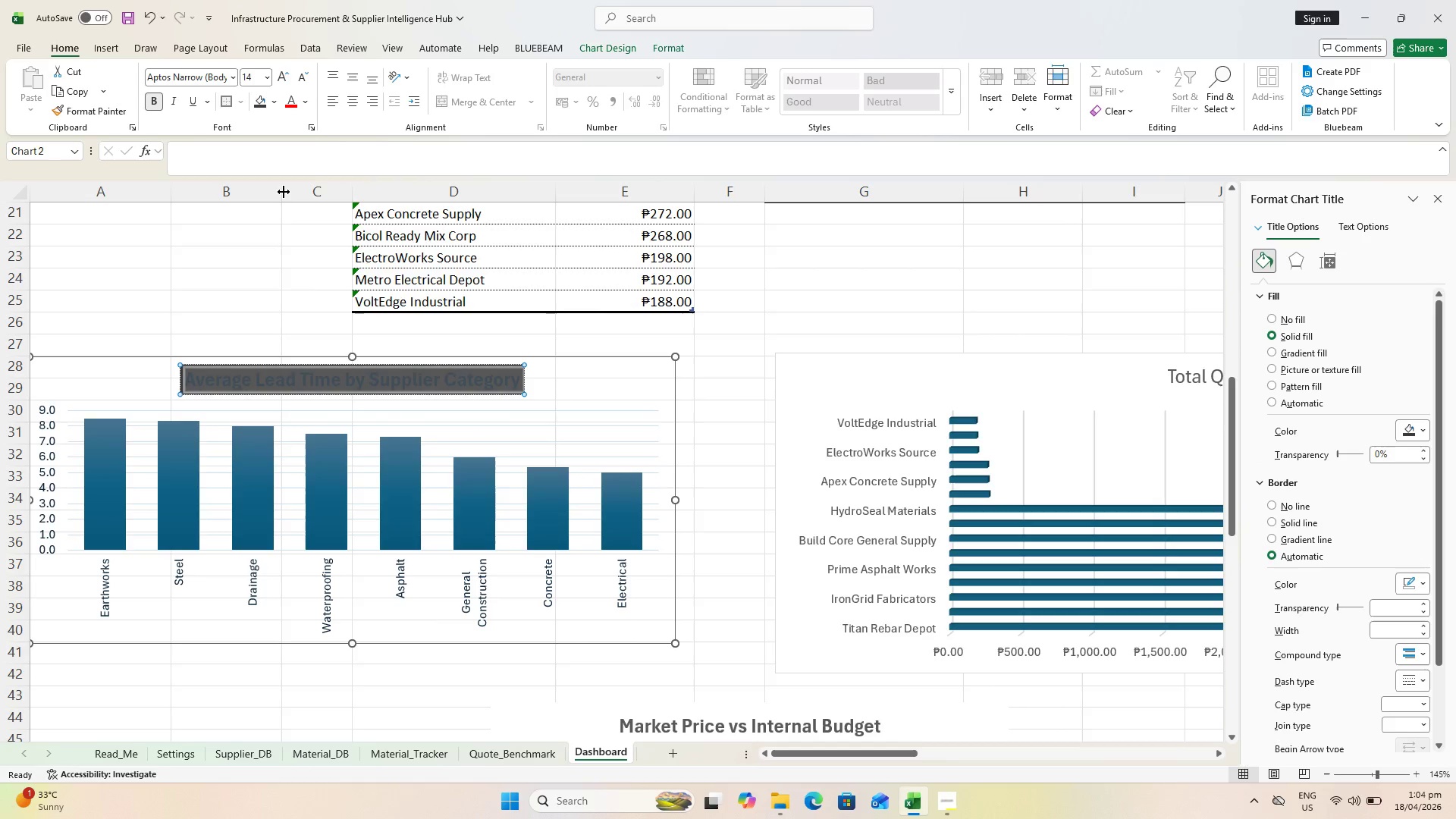 
key(Control+Z)
 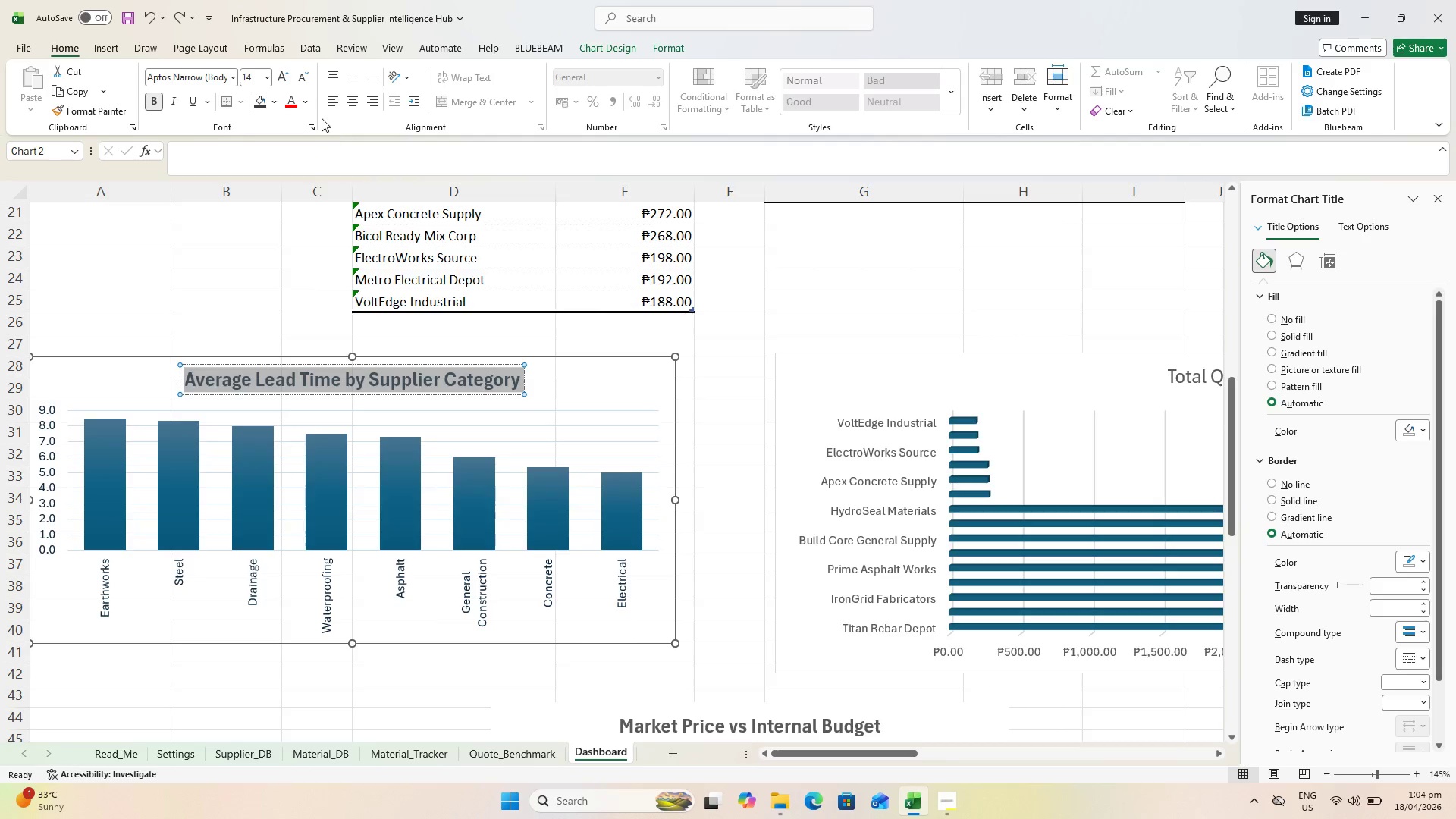 
left_click_drag(start_coordinate=[312, 105], to_coordinate=[307, 103])
 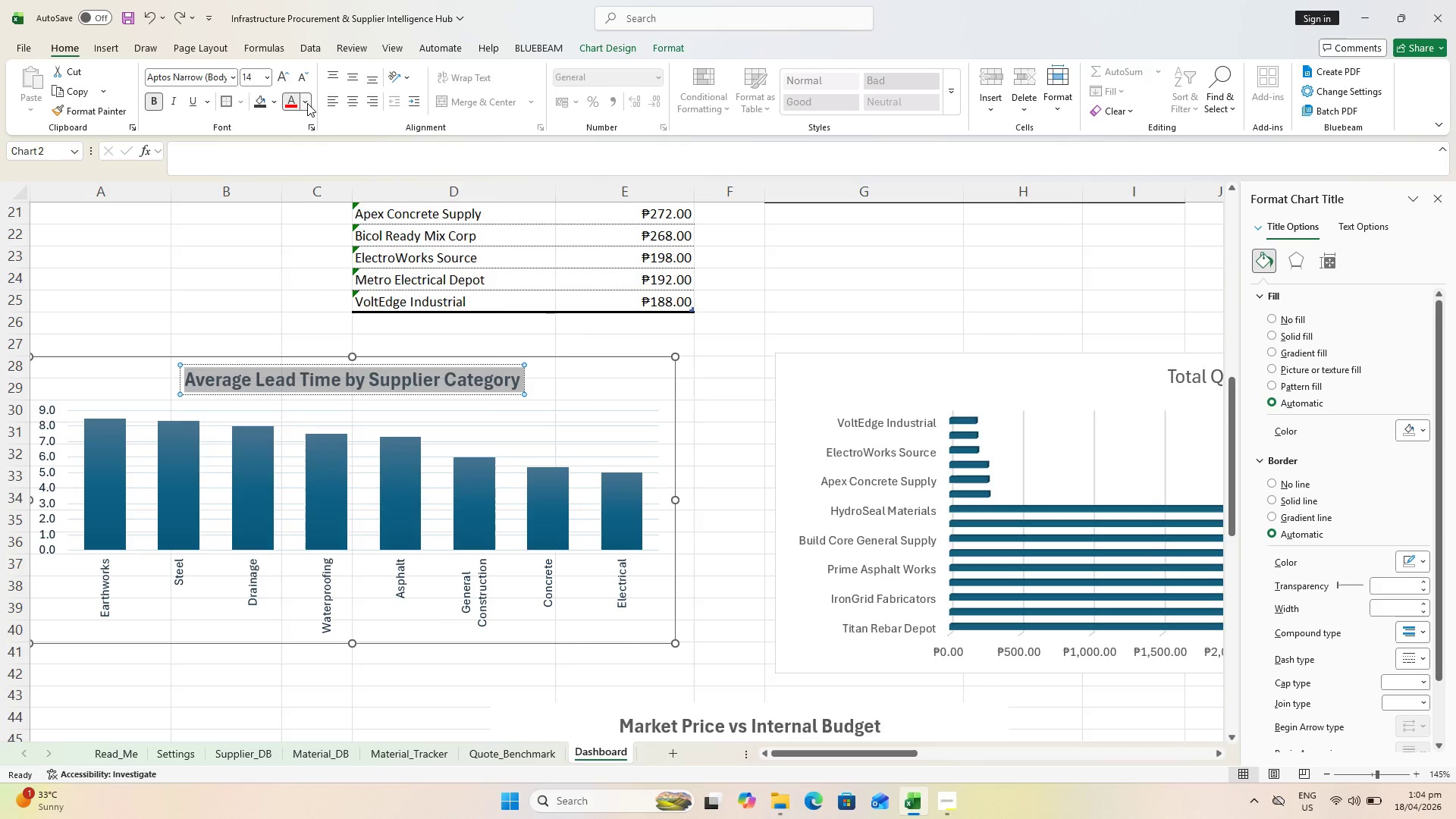 
double_click([307, 103])
 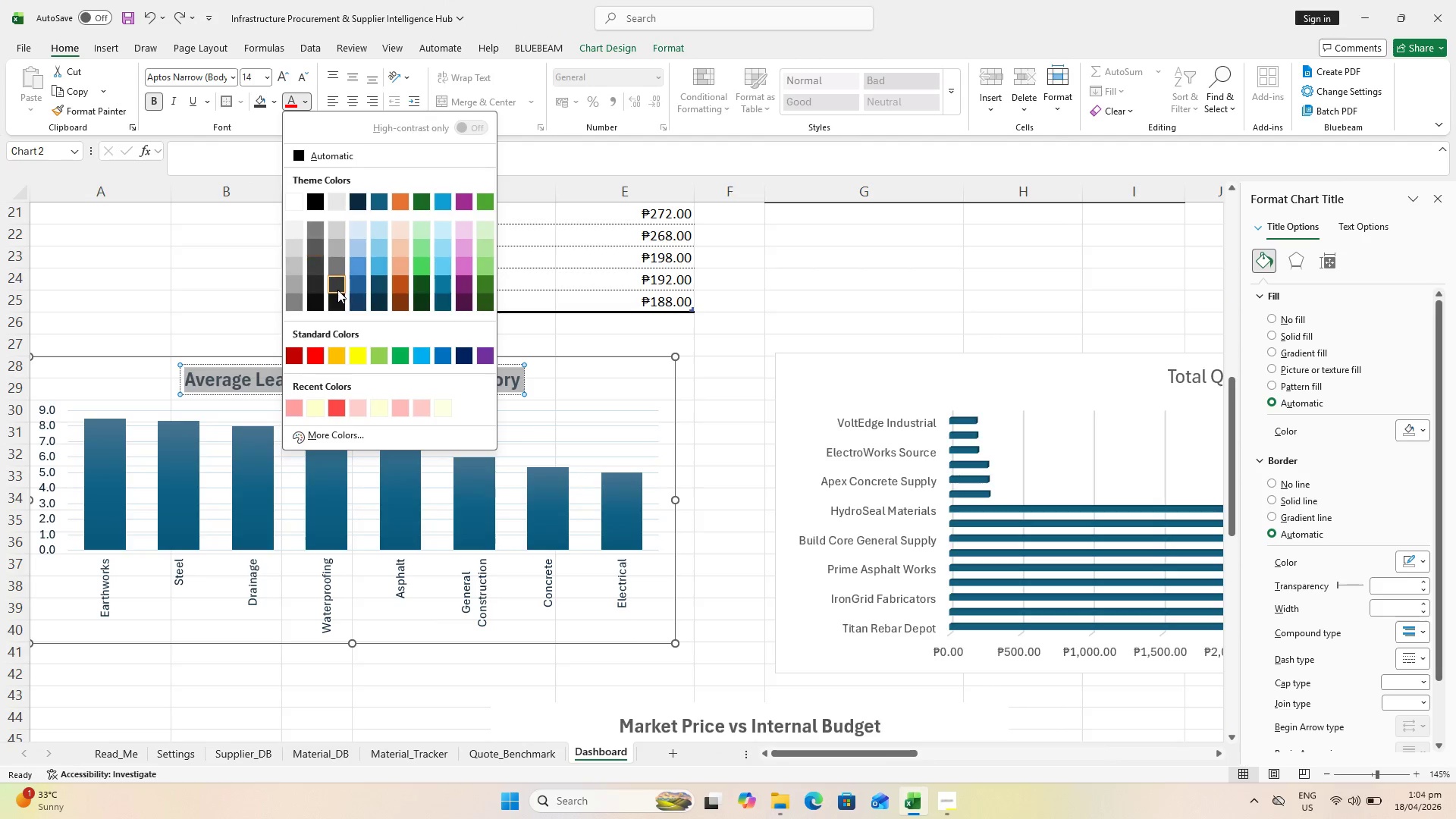 
left_click_drag(start_coordinate=[337, 290], to_coordinate=[336, 283])
 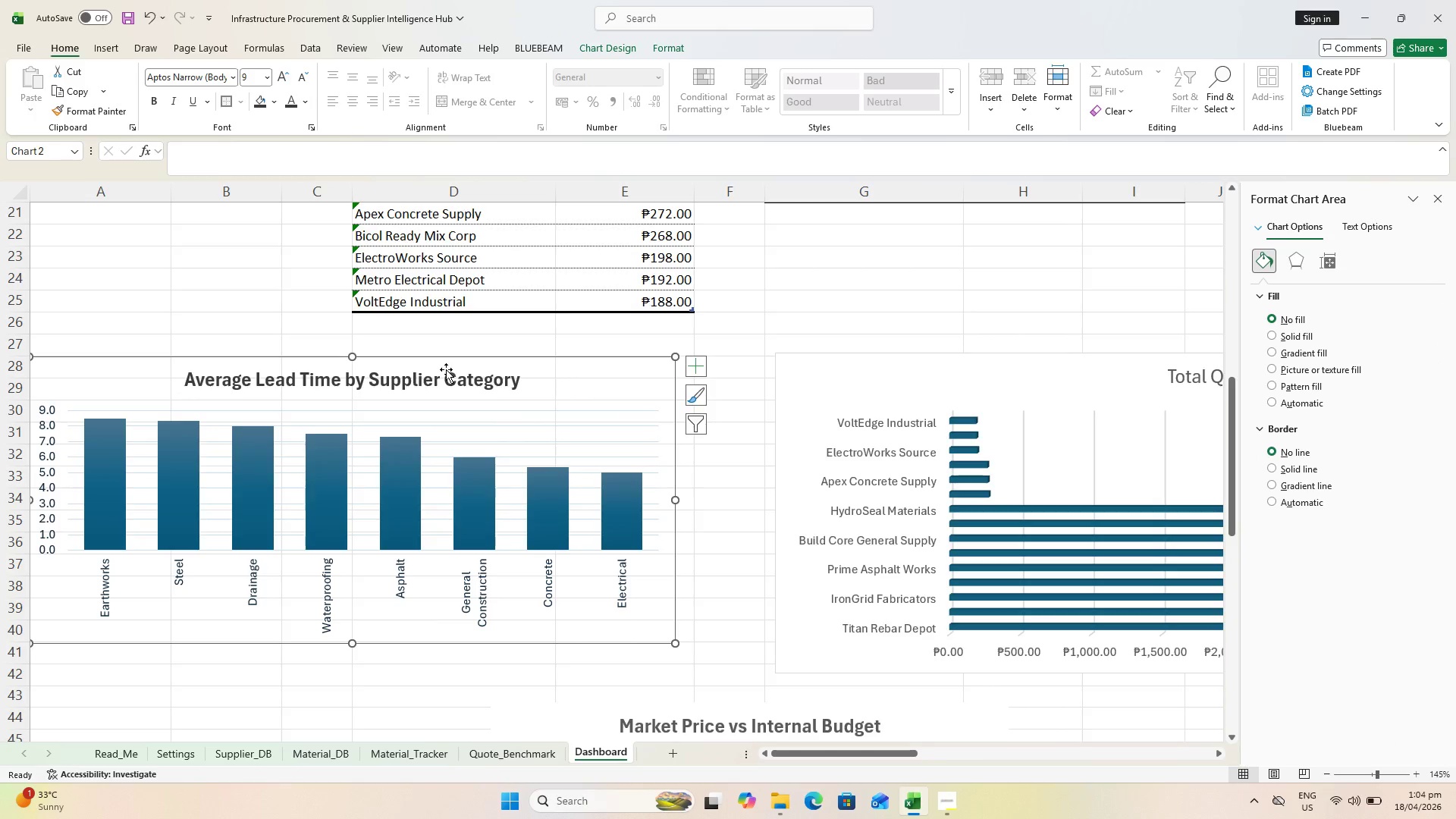 
key(Control+S)
 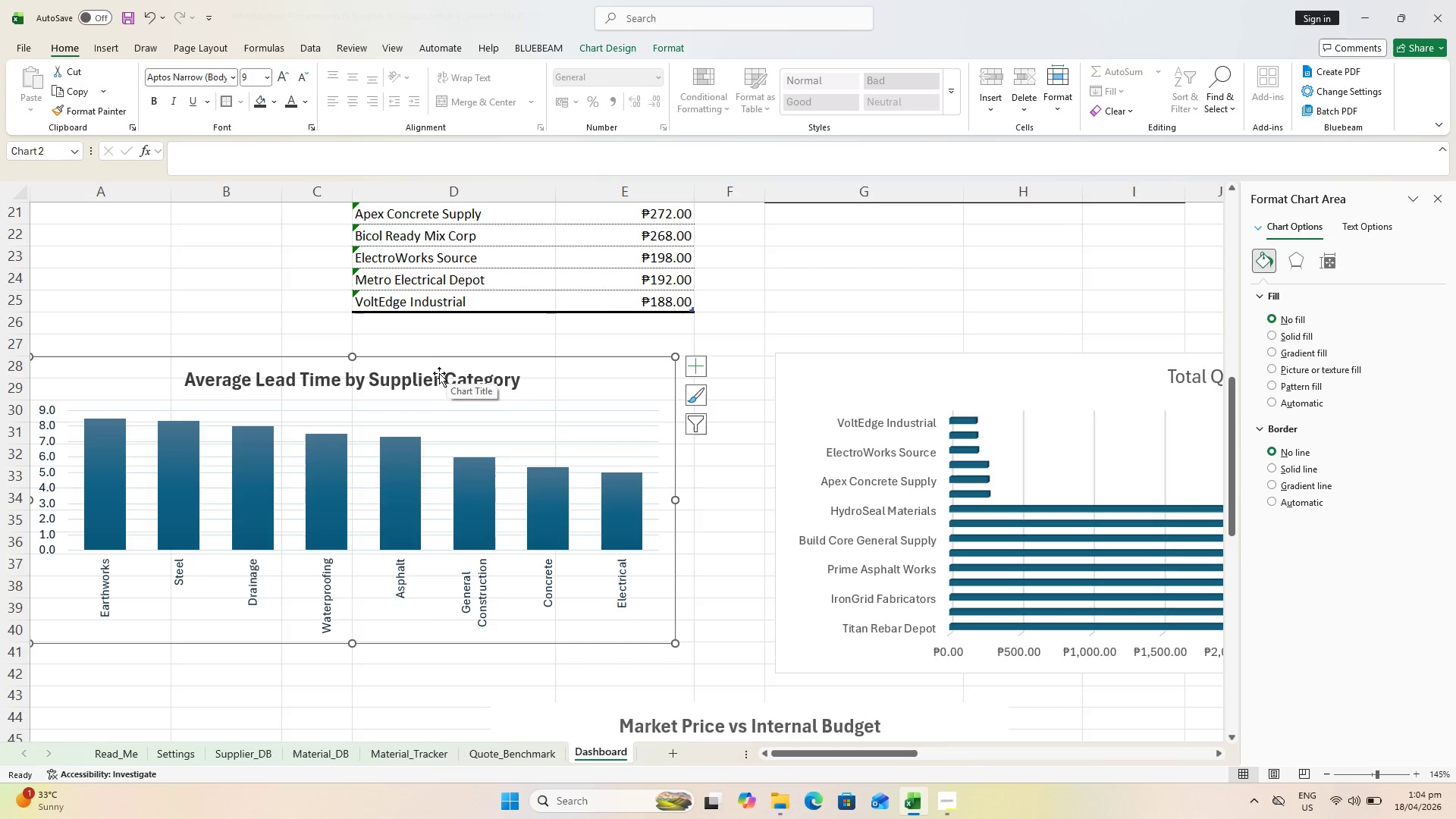 
left_click([438, 374])
 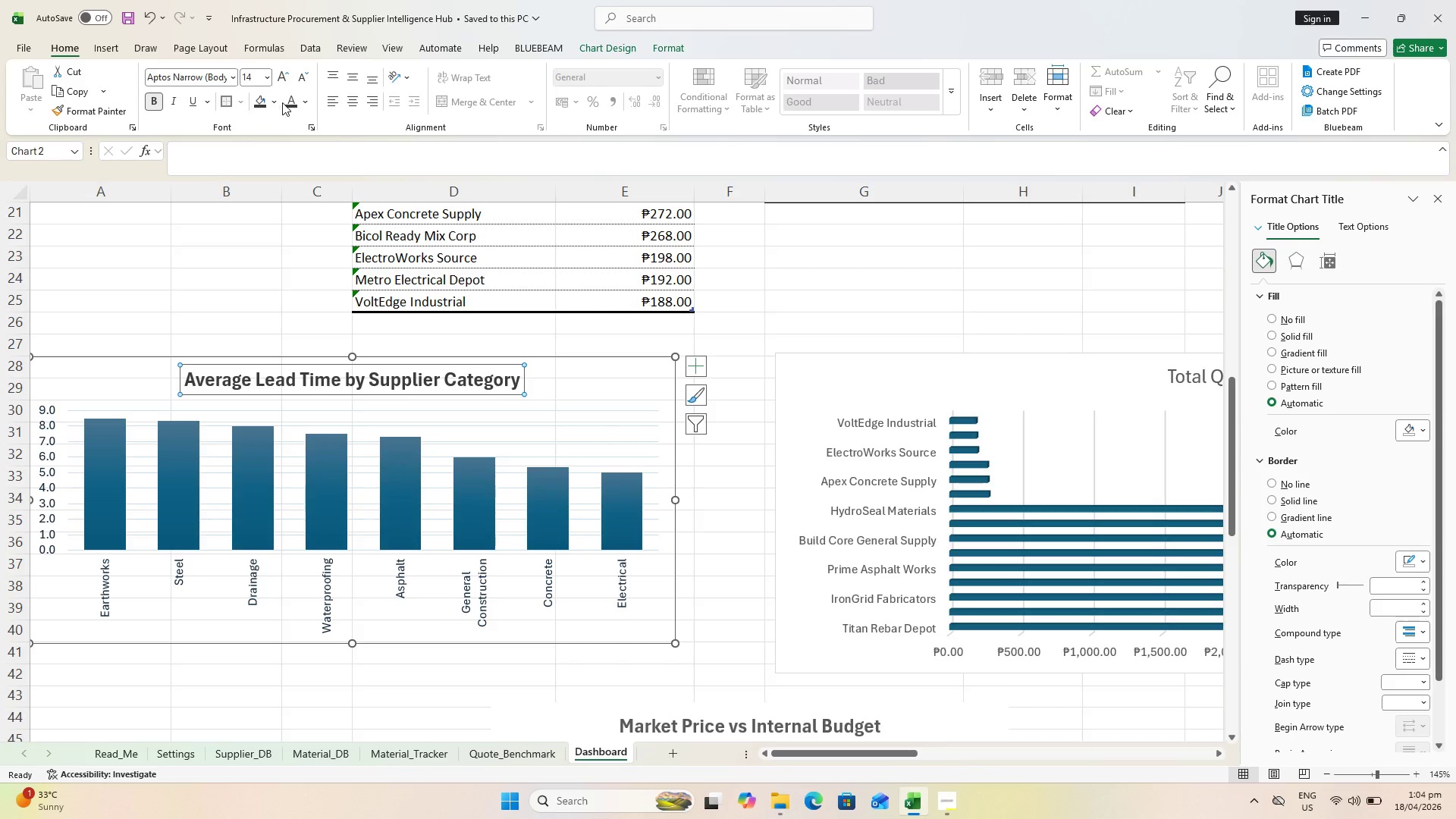 
left_click_drag(start_coordinate=[313, 105], to_coordinate=[306, 105])
 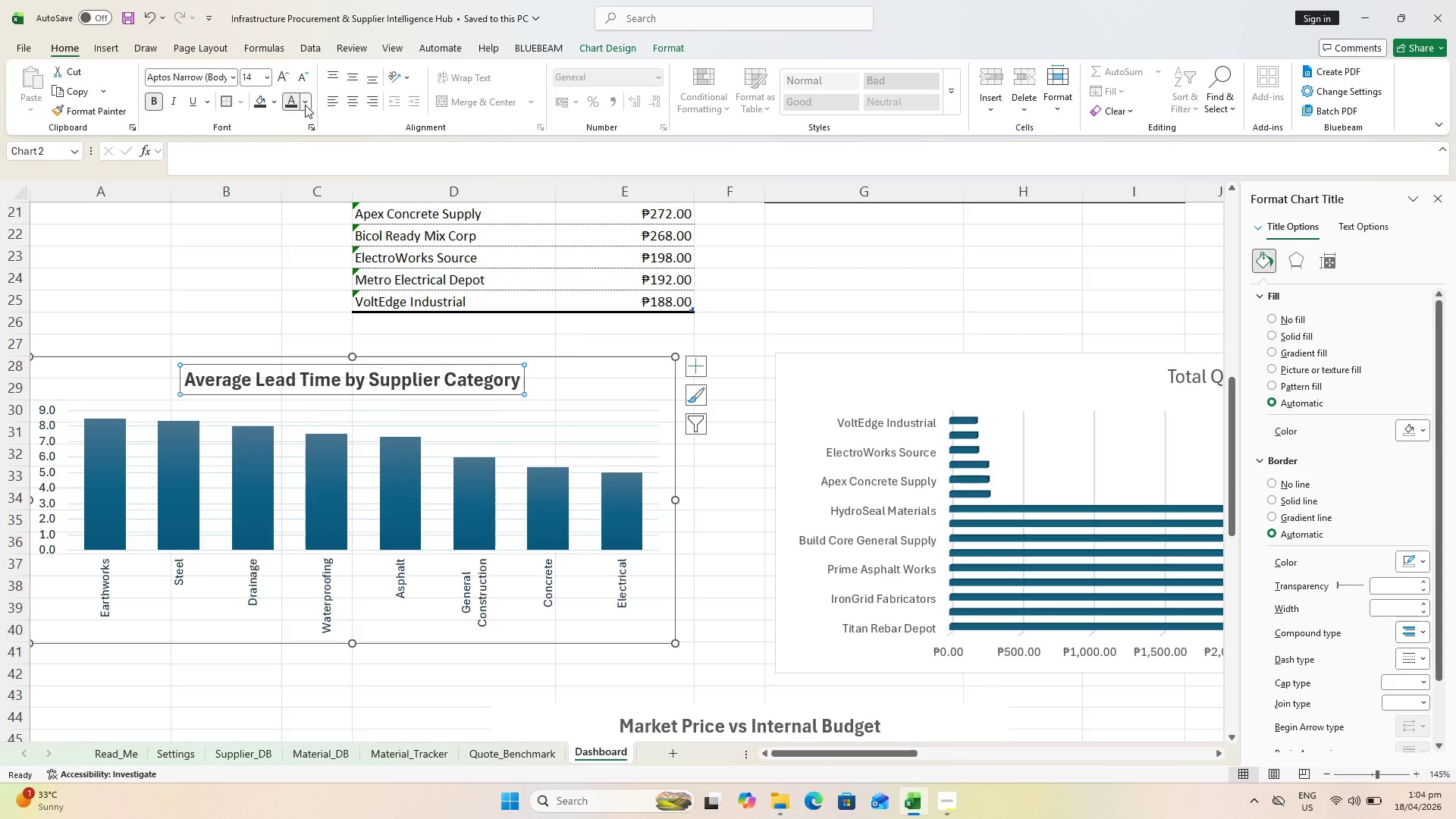 
left_click([305, 105])
 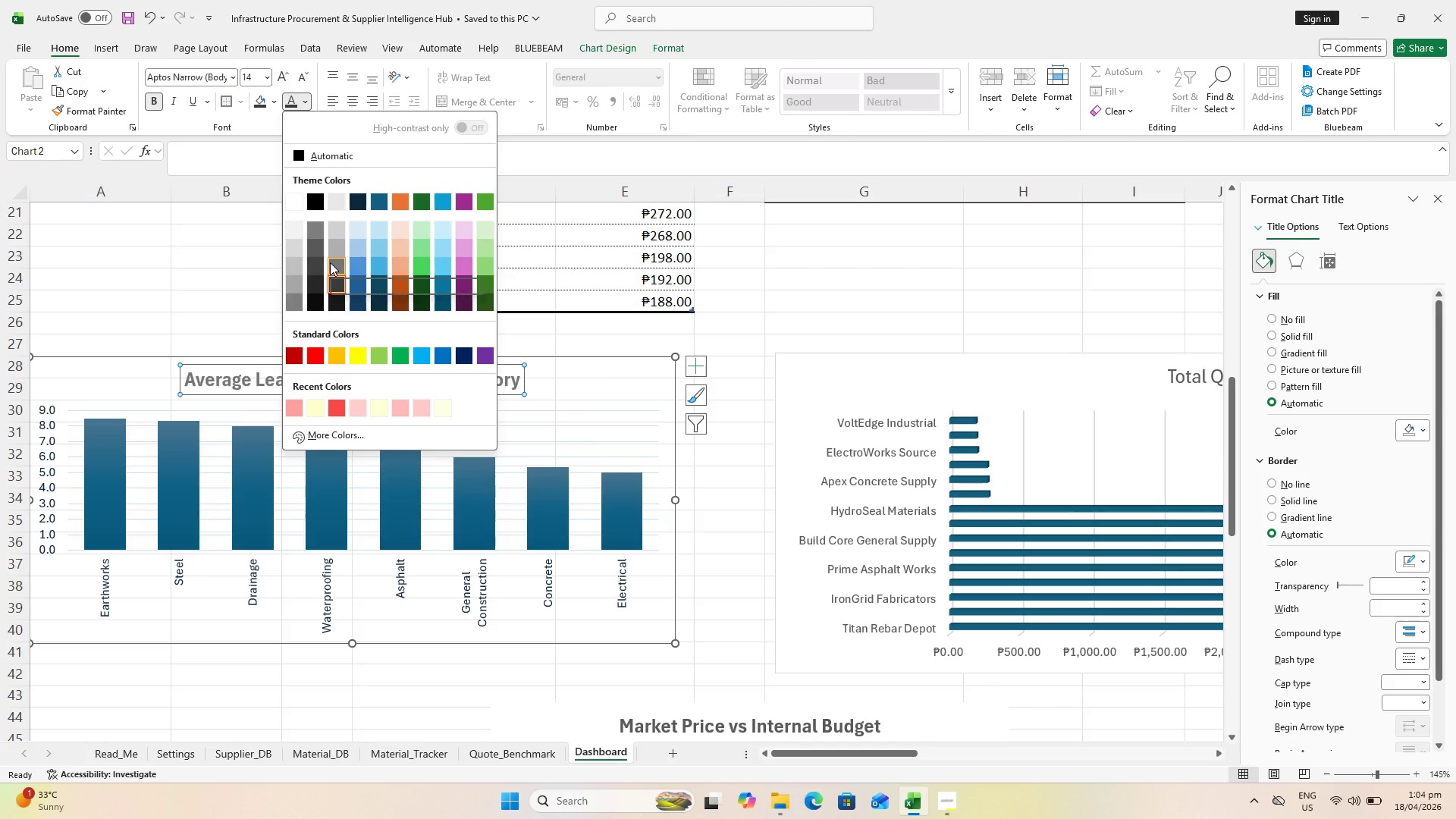 
left_click([330, 262])
 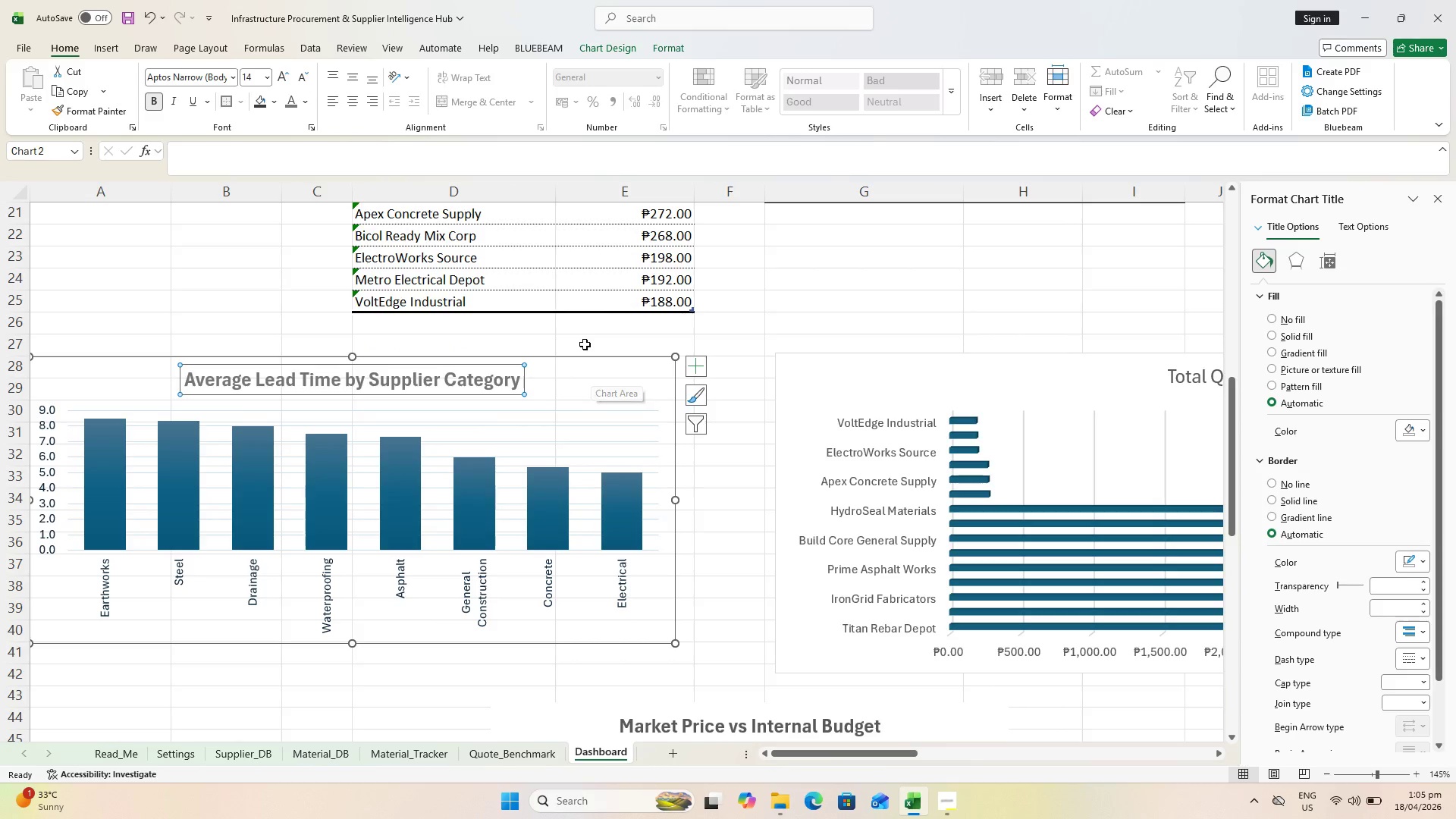 
key(Control+S)
 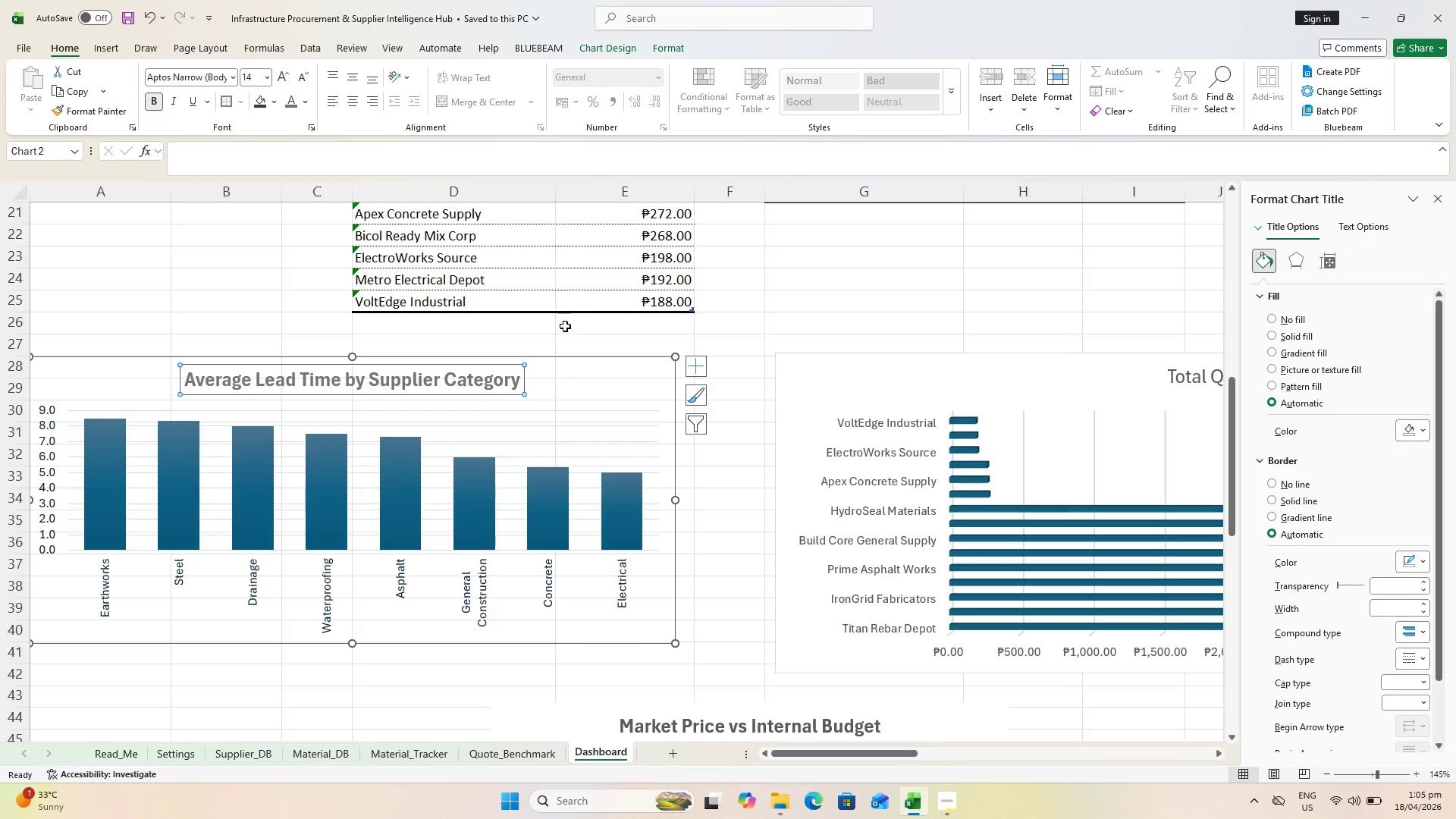 
wait(5.11)
 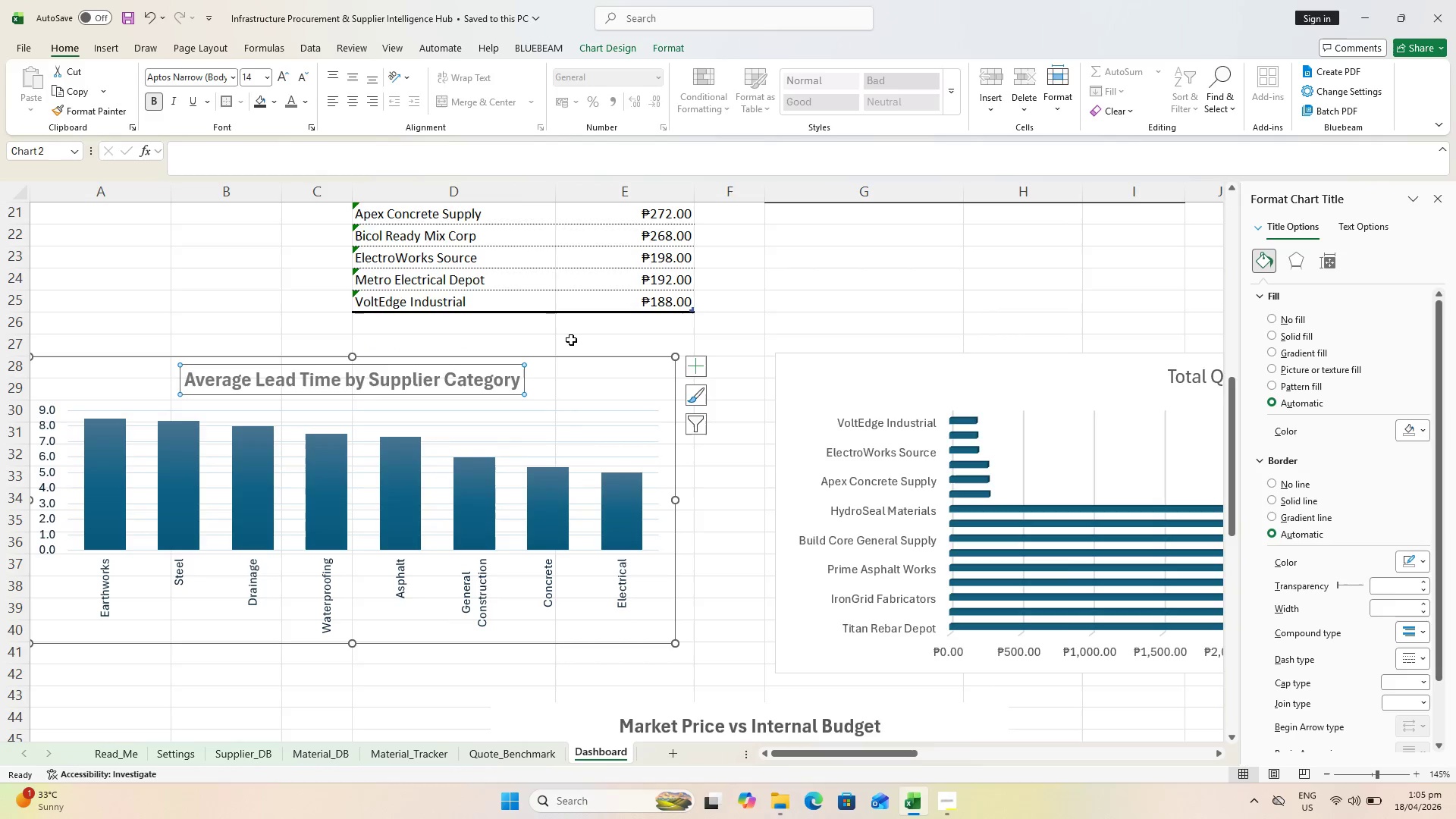 
key(Control+ControlLeft)
 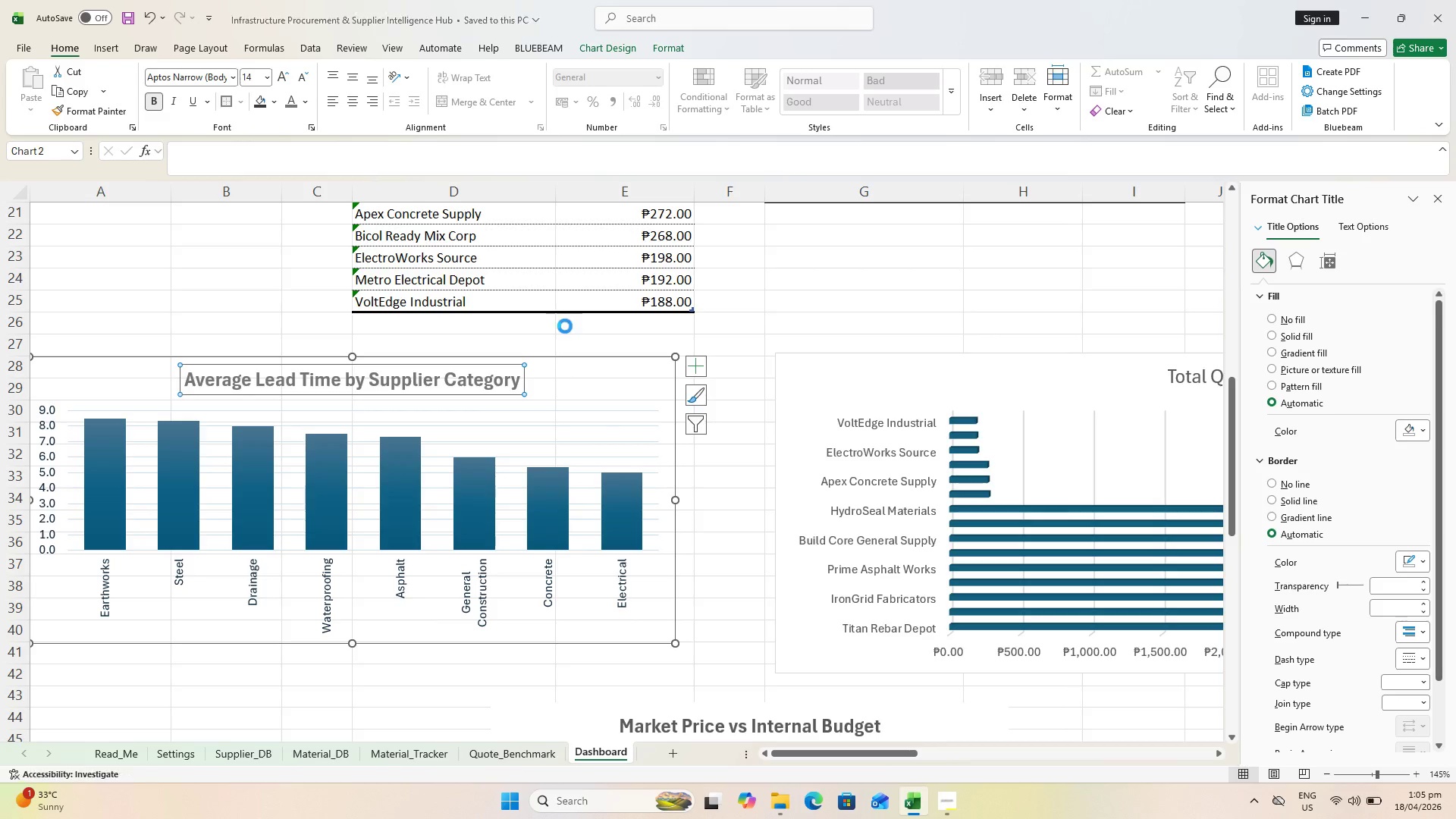 
key(Control+S)
 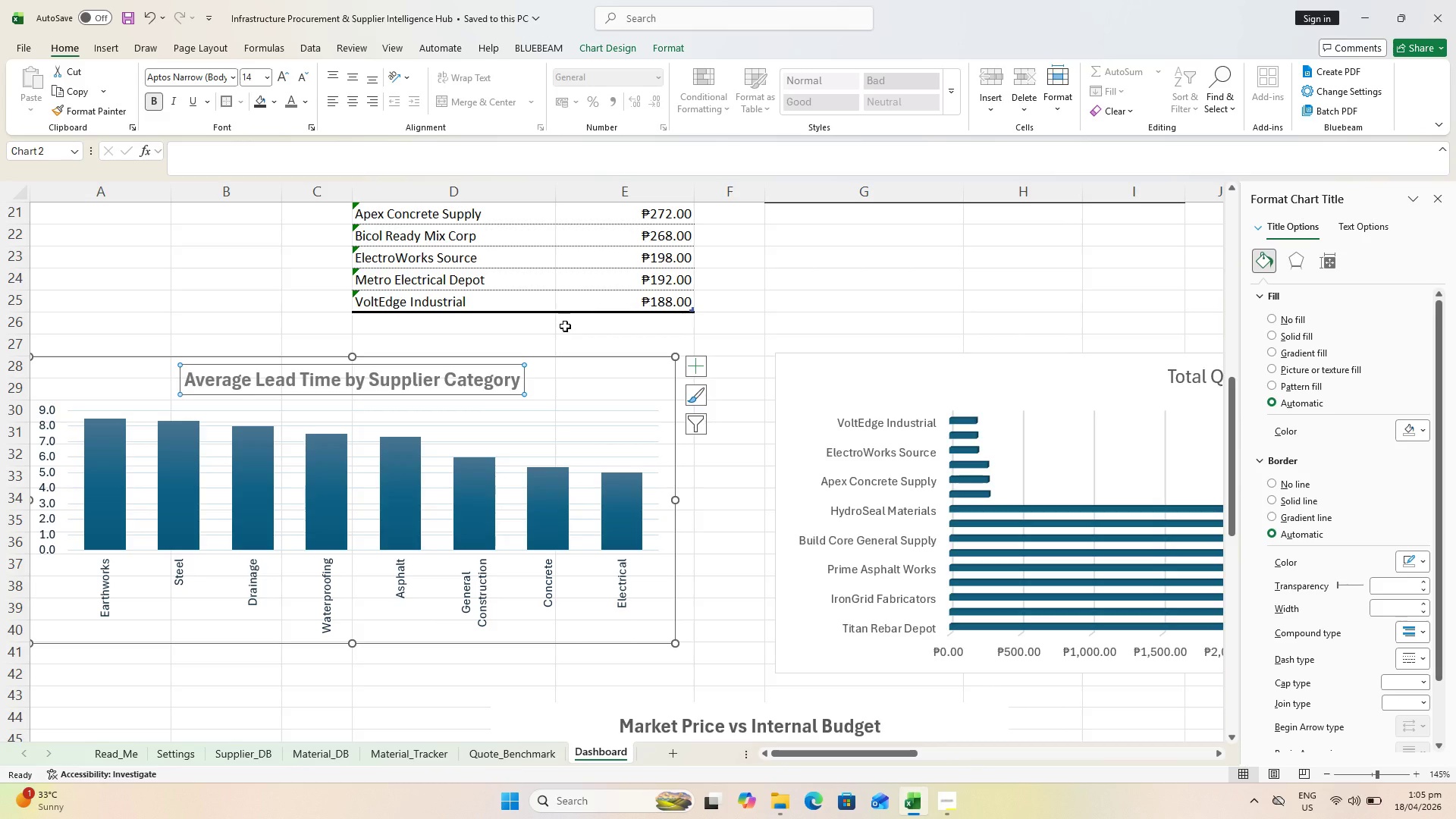 
wait(10.49)
 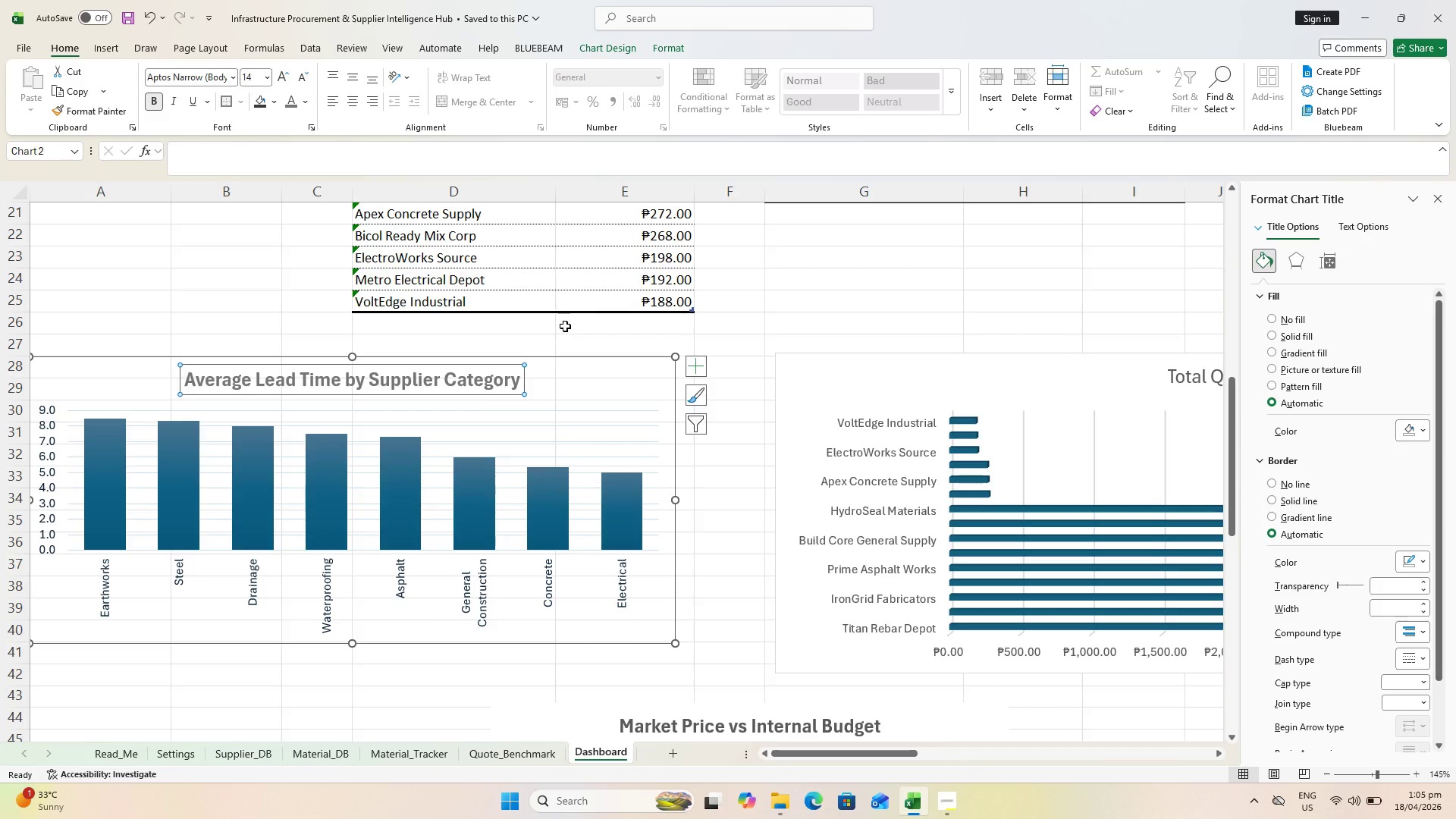 
key(Control+ControlLeft)
 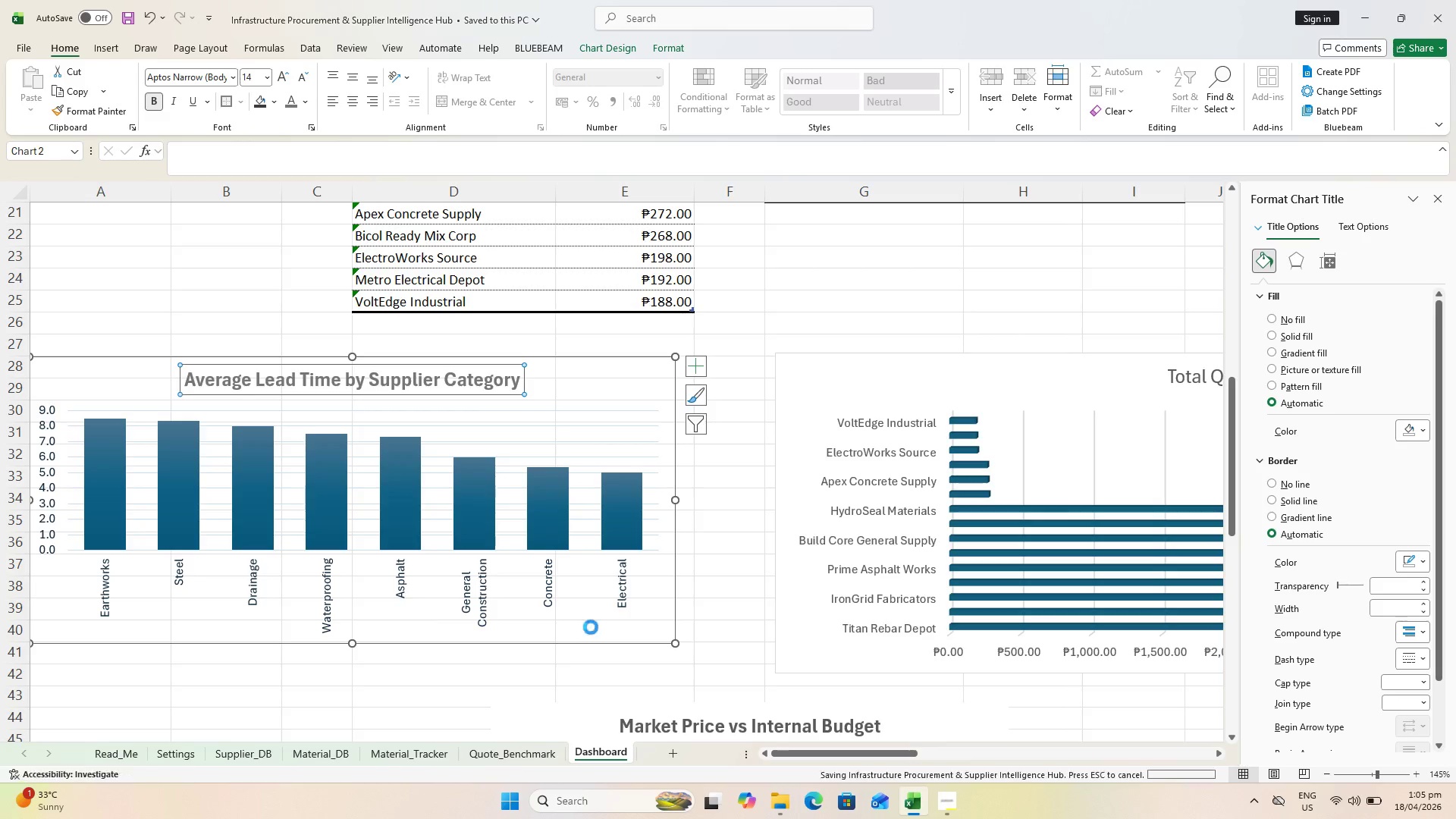 
key(Control+S)
 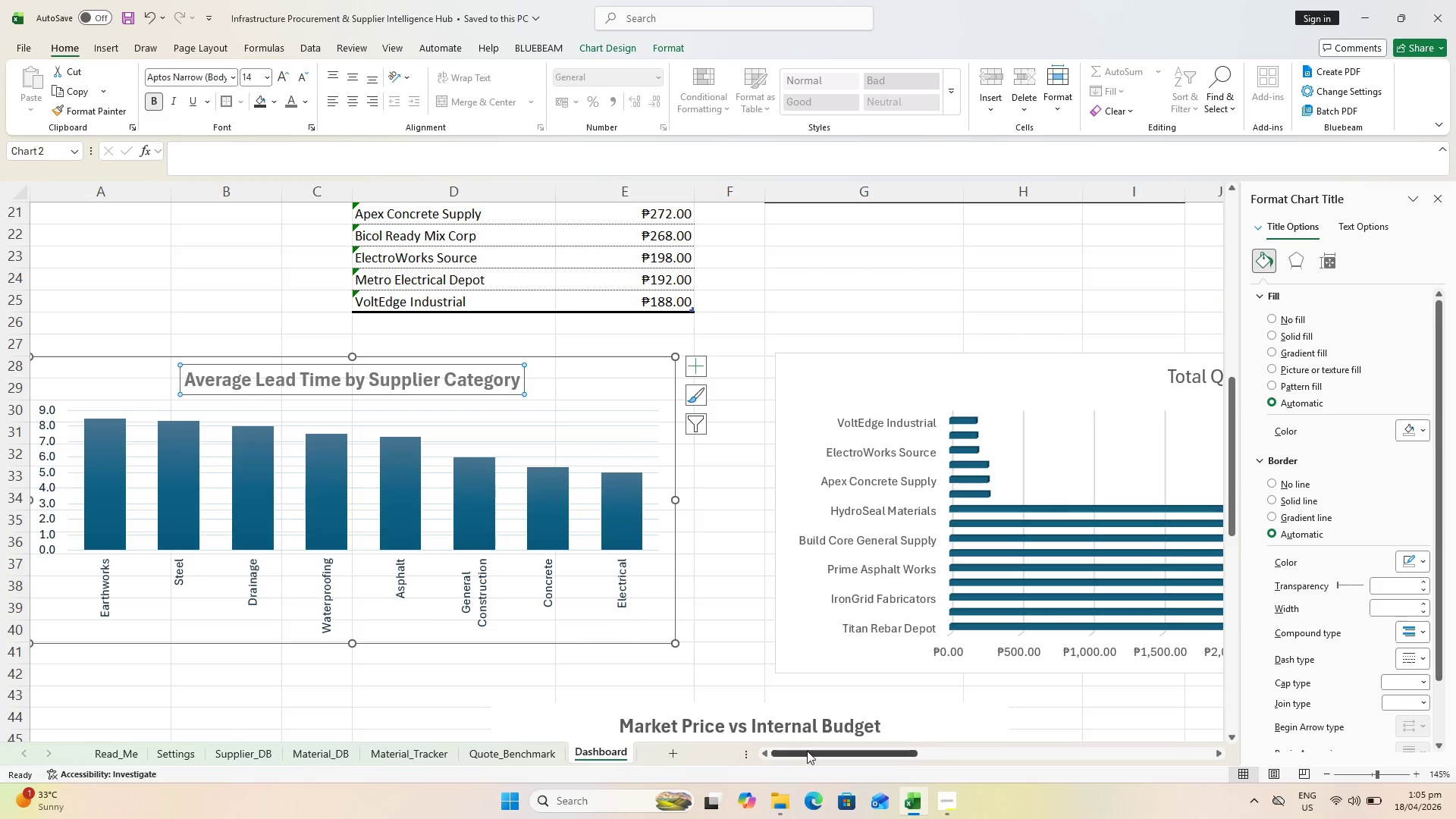 
left_click_drag(start_coordinate=[811, 753], to_coordinate=[839, 770])
 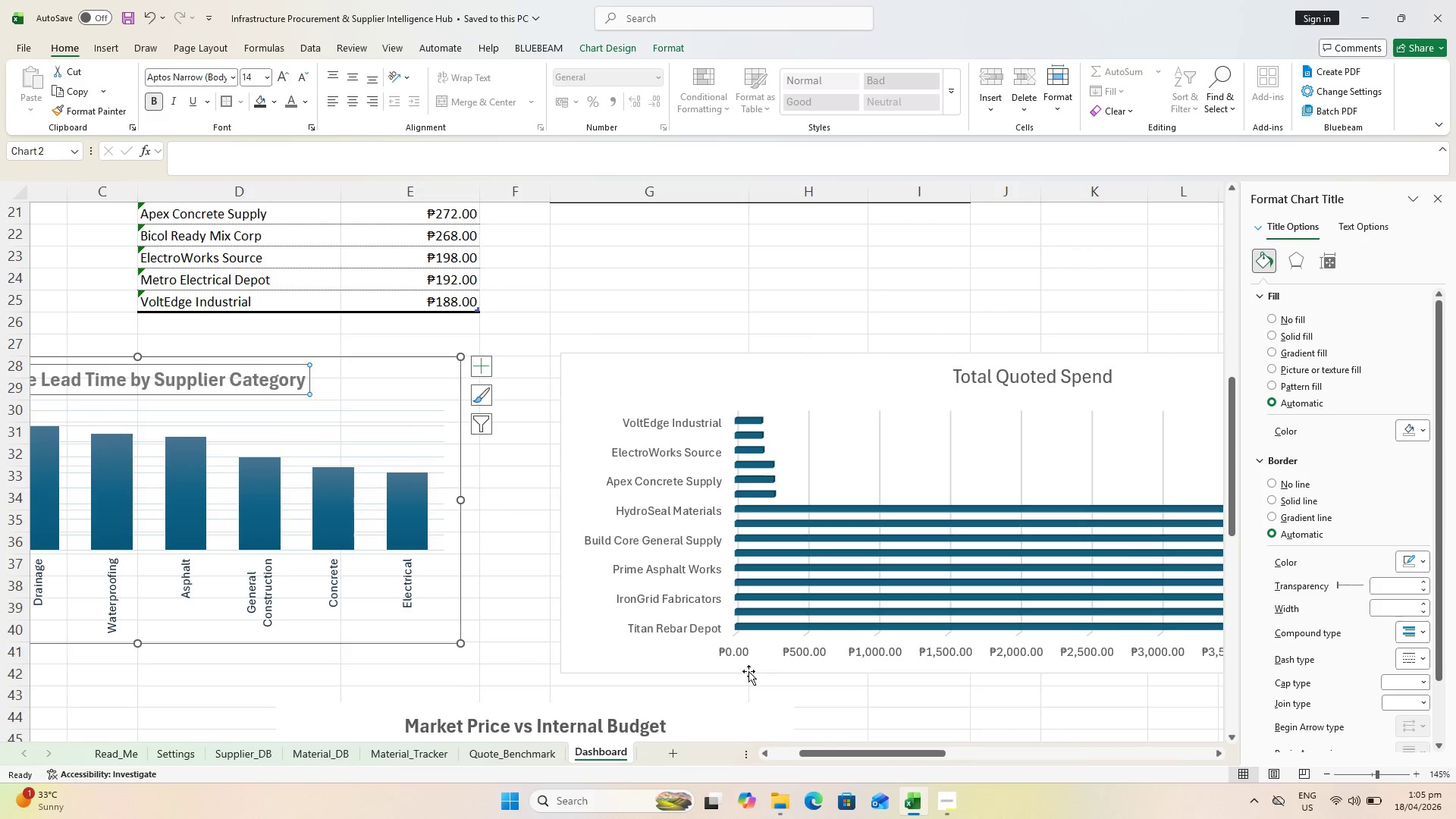 
key(Control+ControlLeft)
 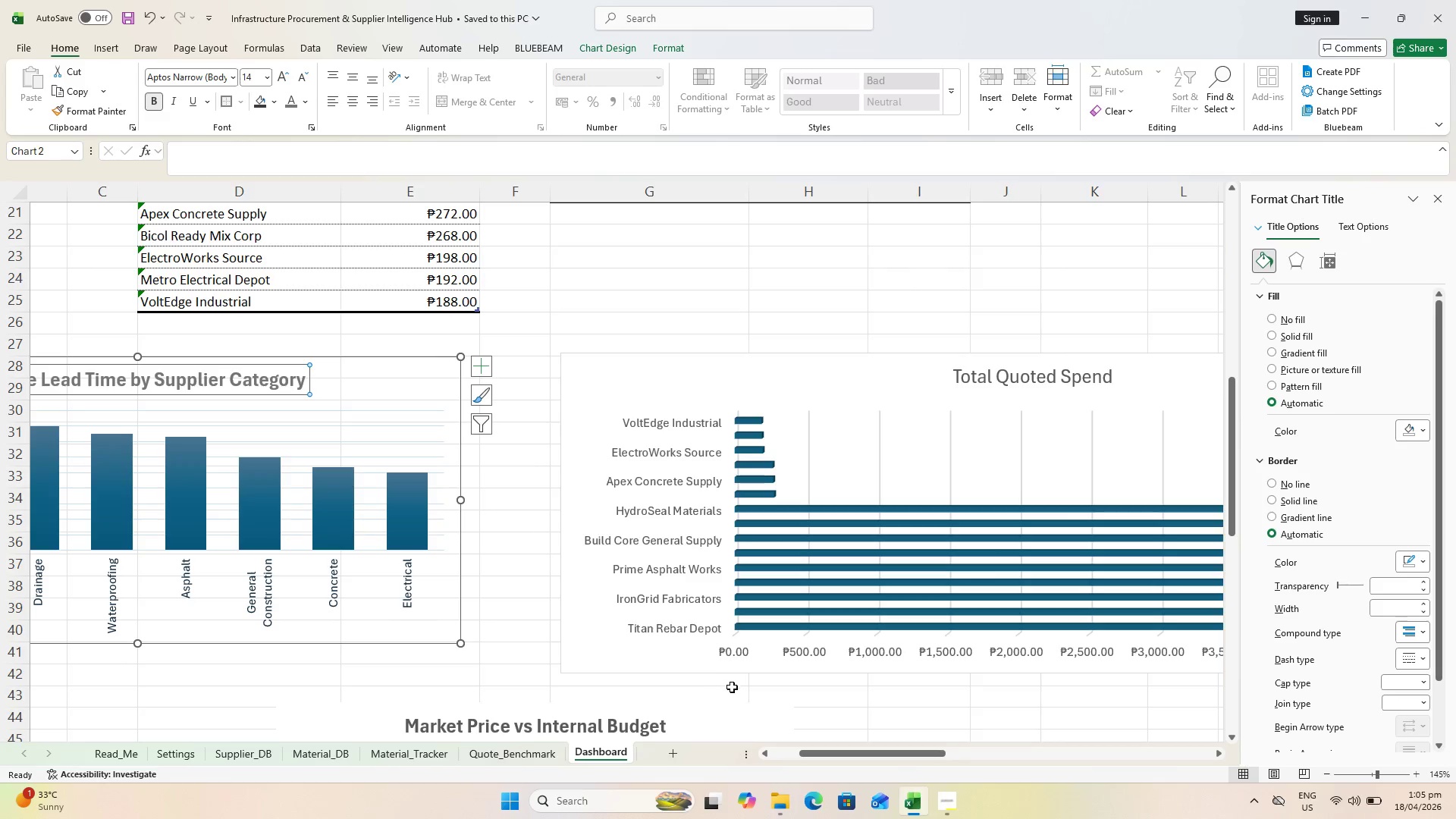 
key(Control+S)
 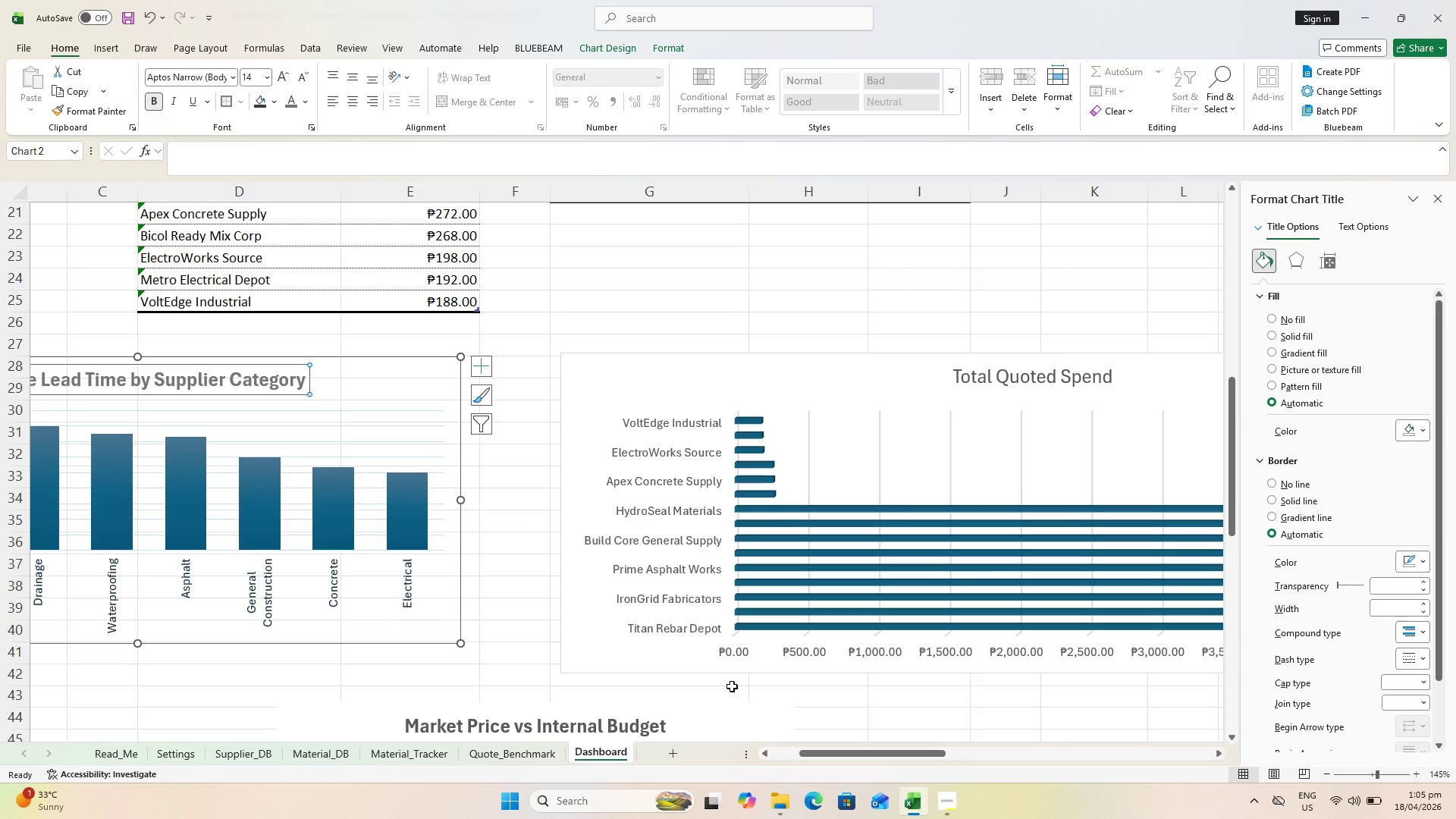 
key(Alt+Tab)